 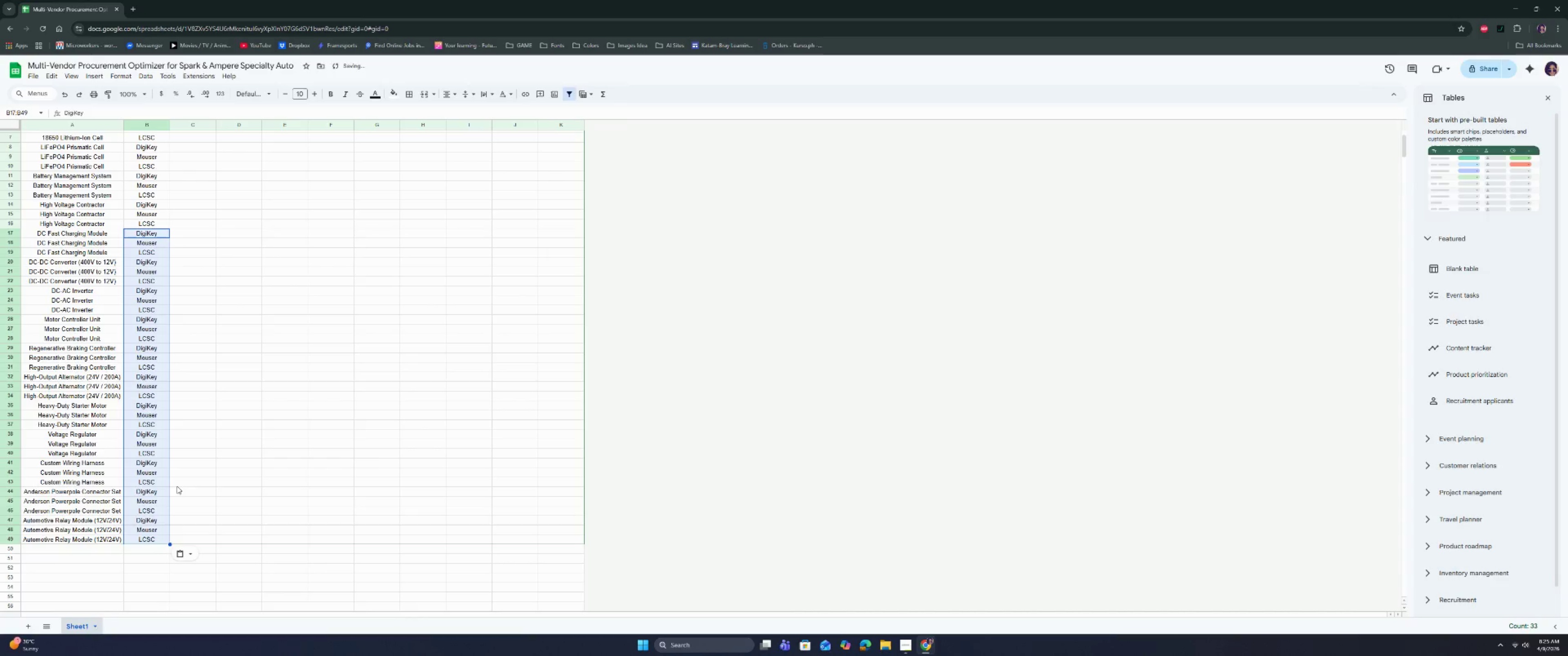 
scroll: coordinate [190, 388], scroll_direction: up, amount: 6.0
 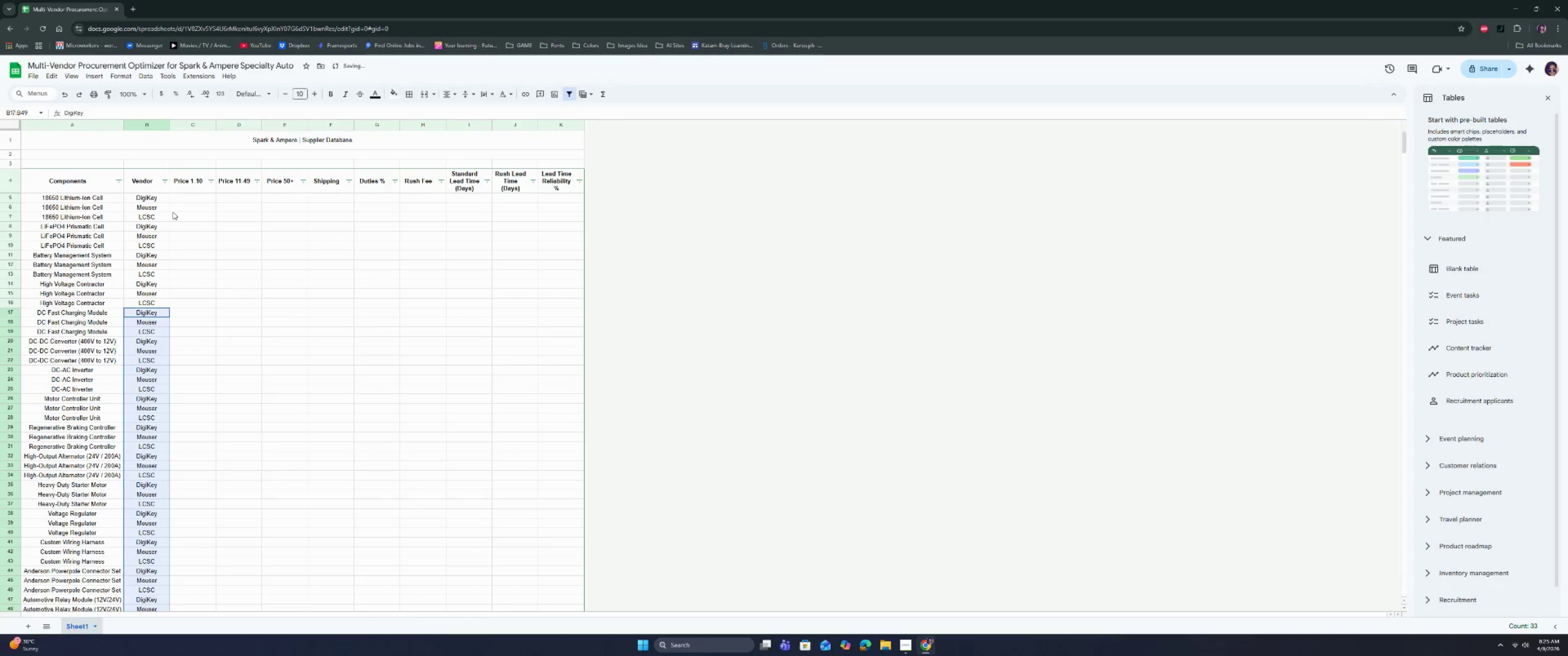 
left_click([175, 199])
 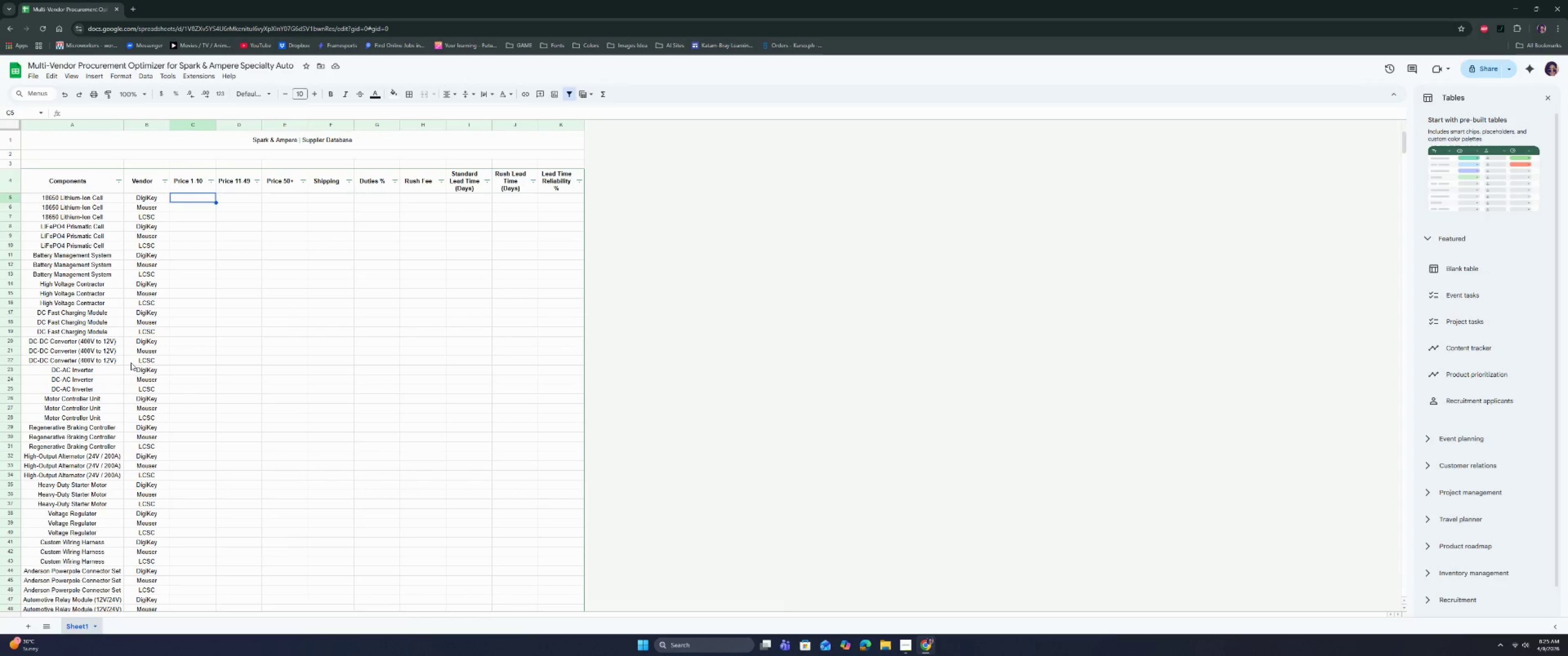 
wait(7.38)
 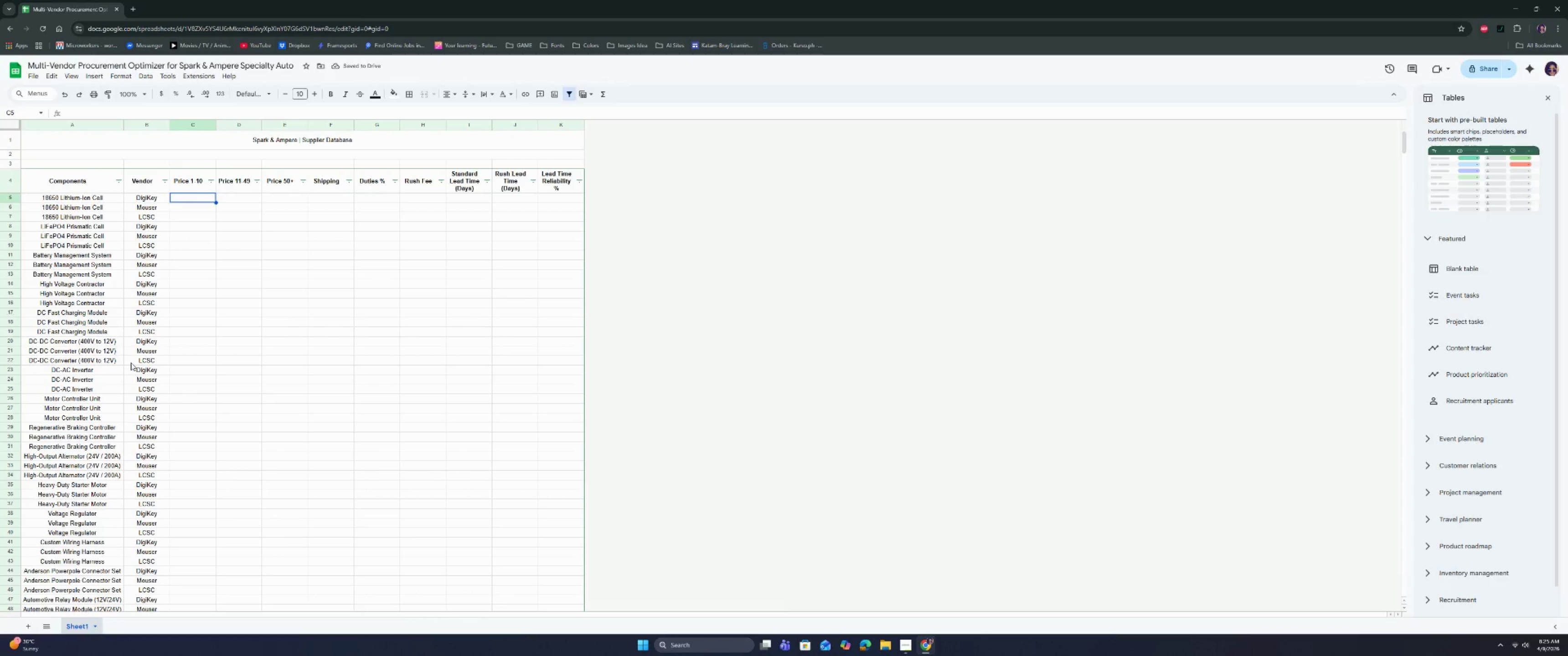 
left_click_drag(start_coordinate=[200, 196], to_coordinate=[354, 549])
 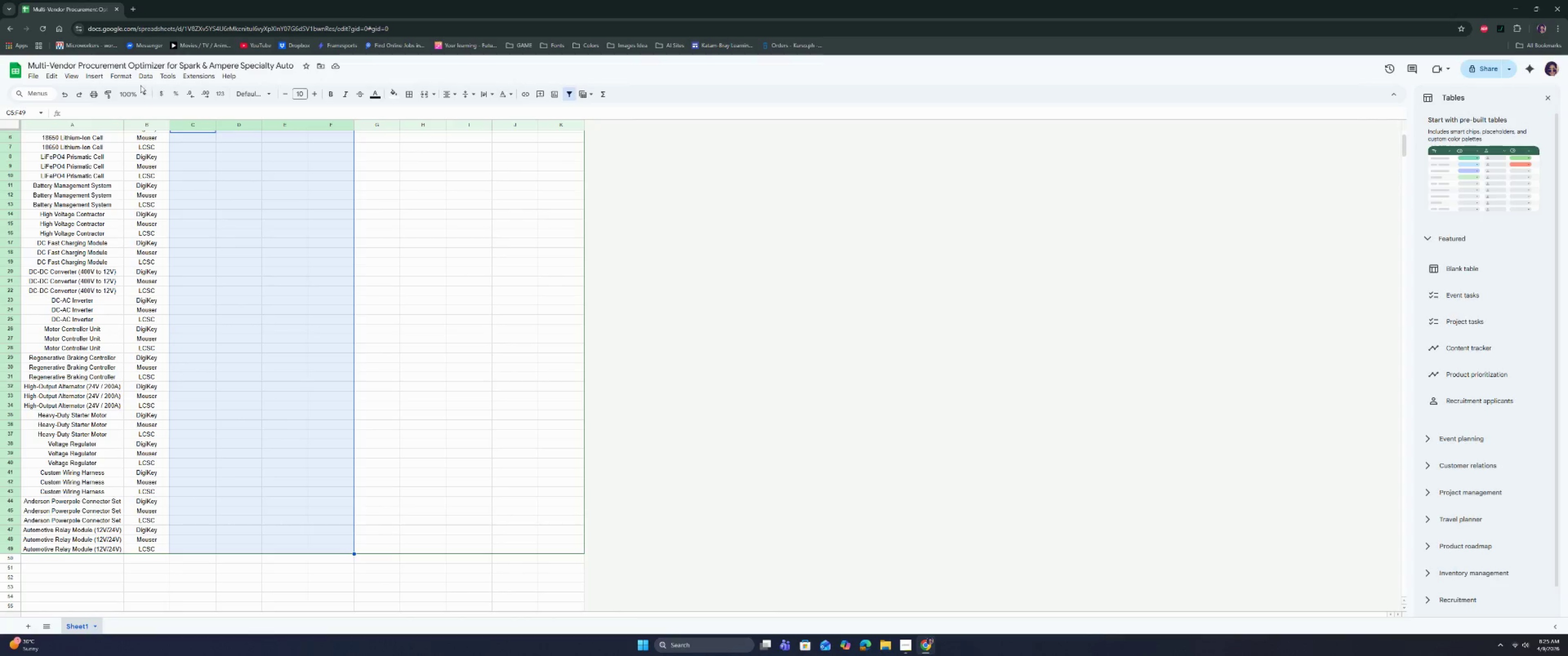 
left_click([166, 92])
 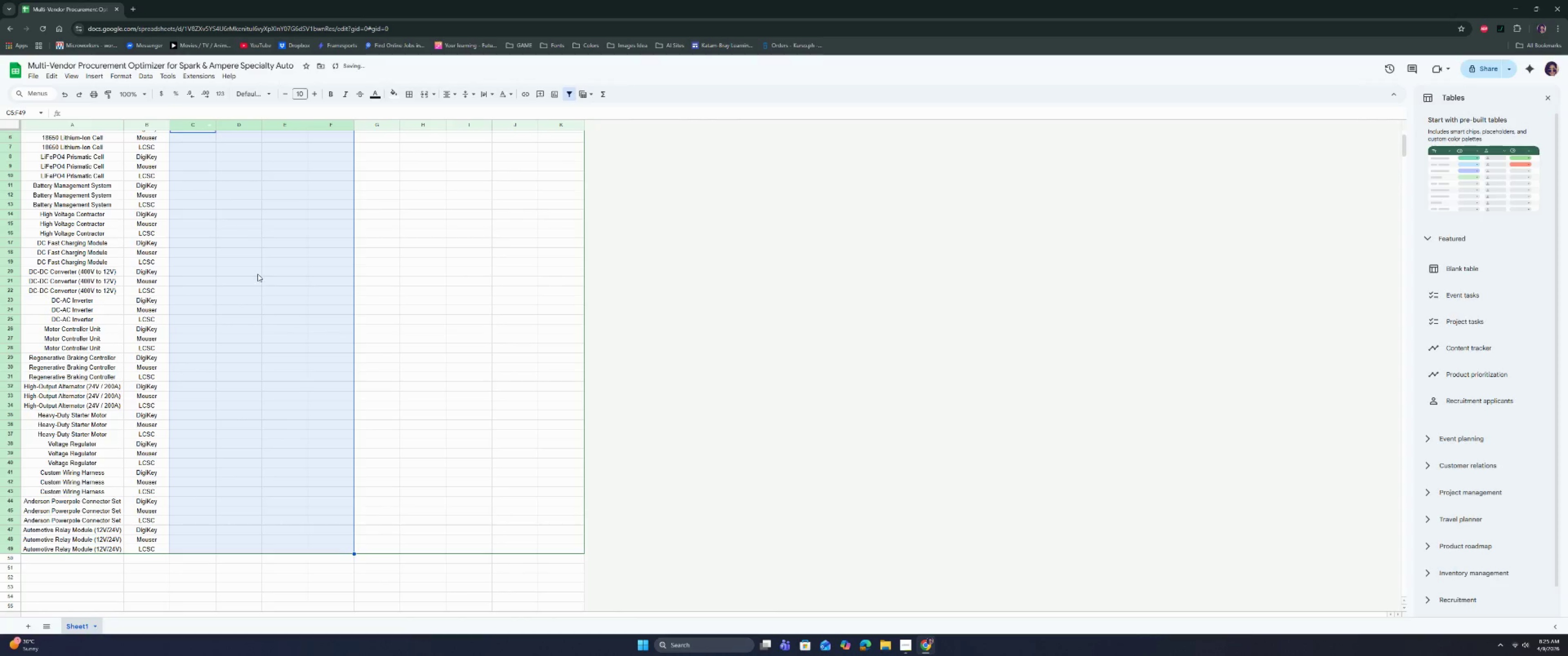 
scroll: coordinate [269, 308], scroll_direction: up, amount: 5.0
 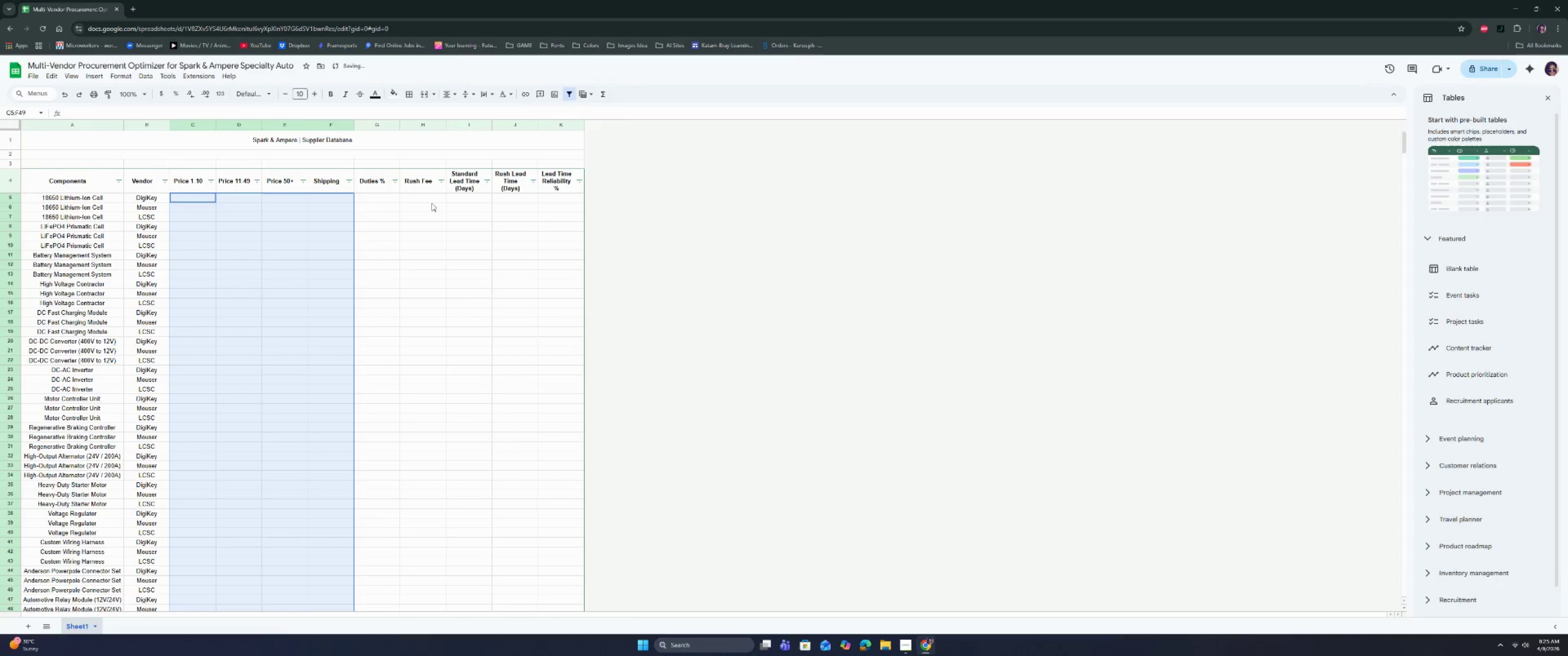 
left_click_drag(start_coordinate=[432, 200], to_coordinate=[430, 564])
 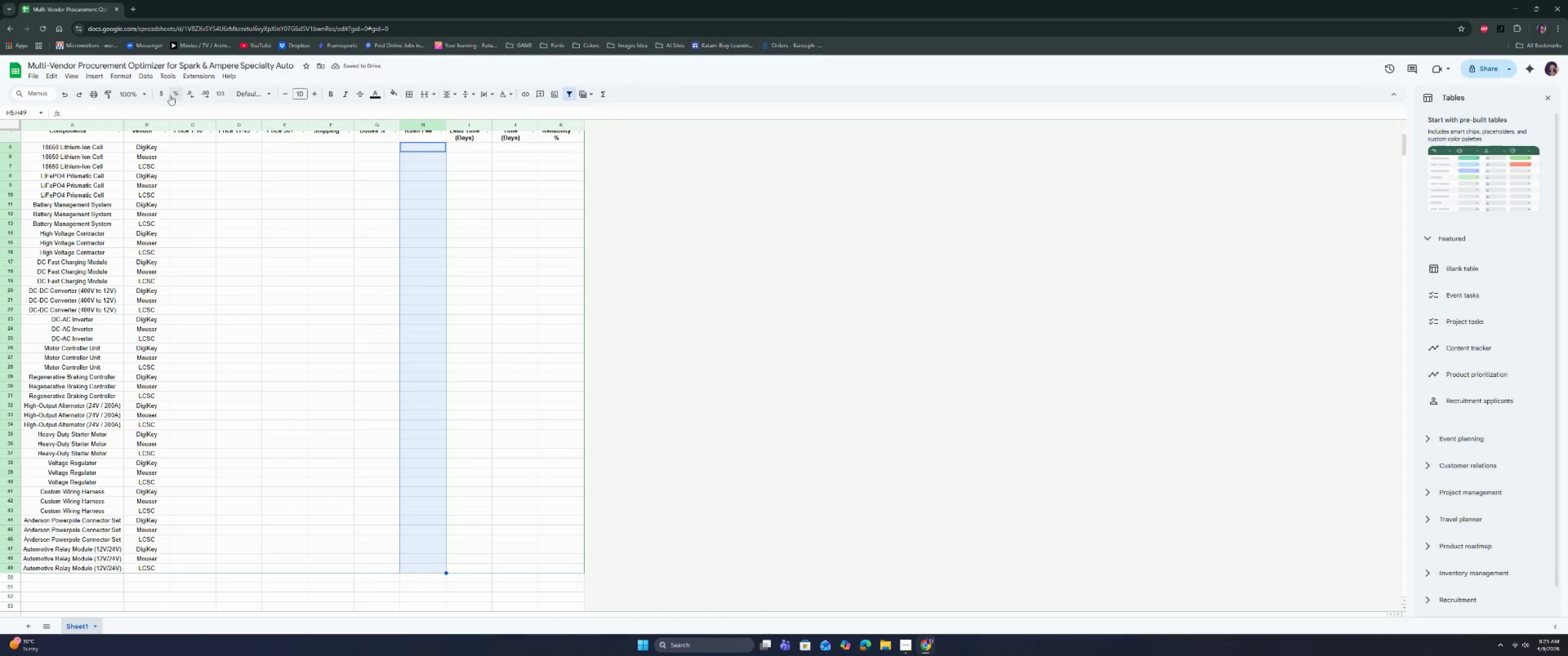 
left_click([162, 92])
 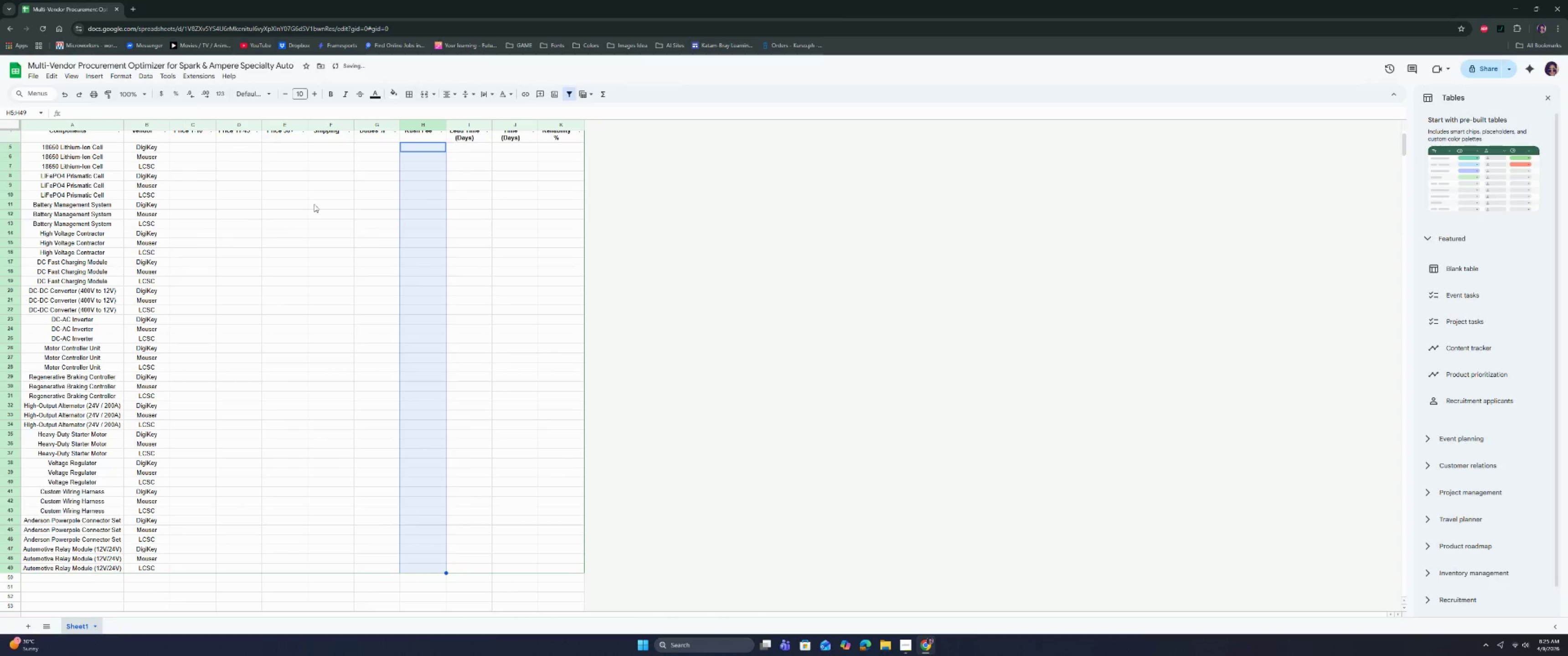 
scroll: coordinate [367, 249], scroll_direction: up, amount: 4.0
 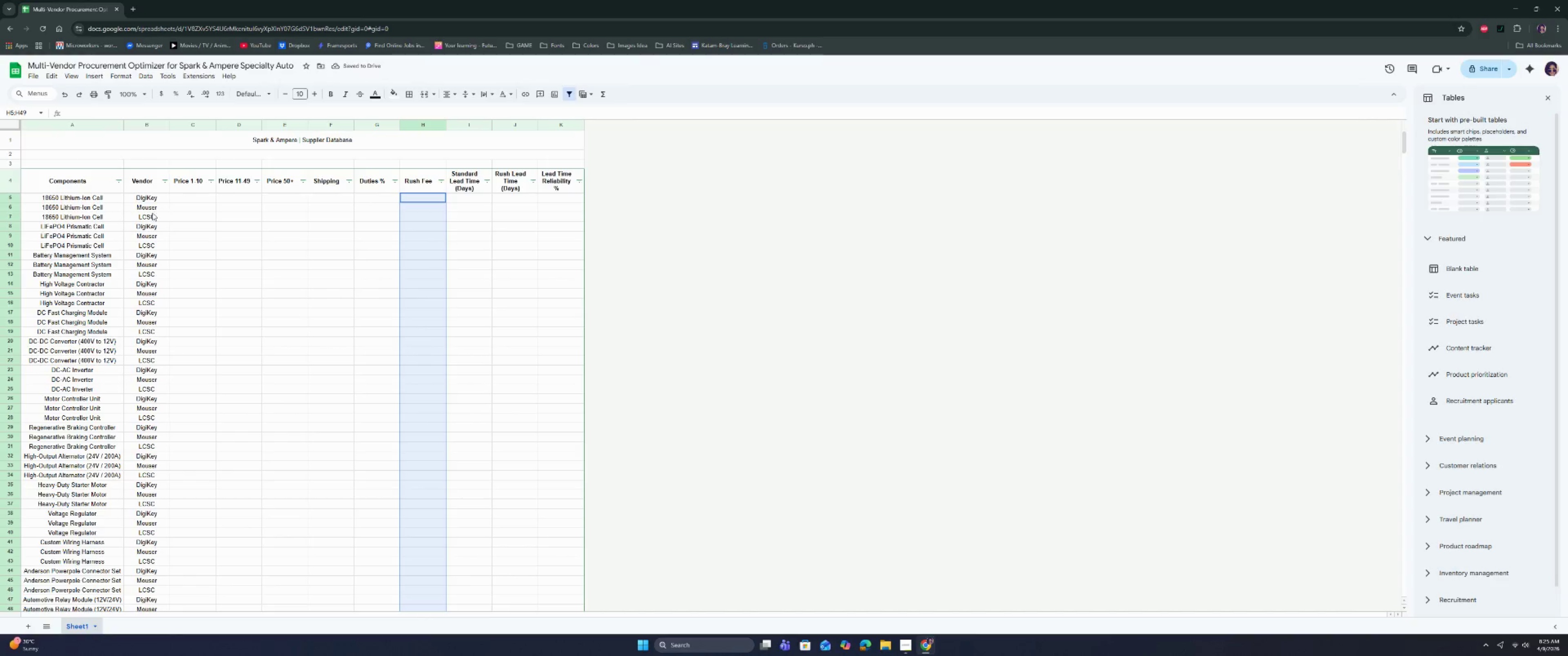 
left_click([183, 195])
 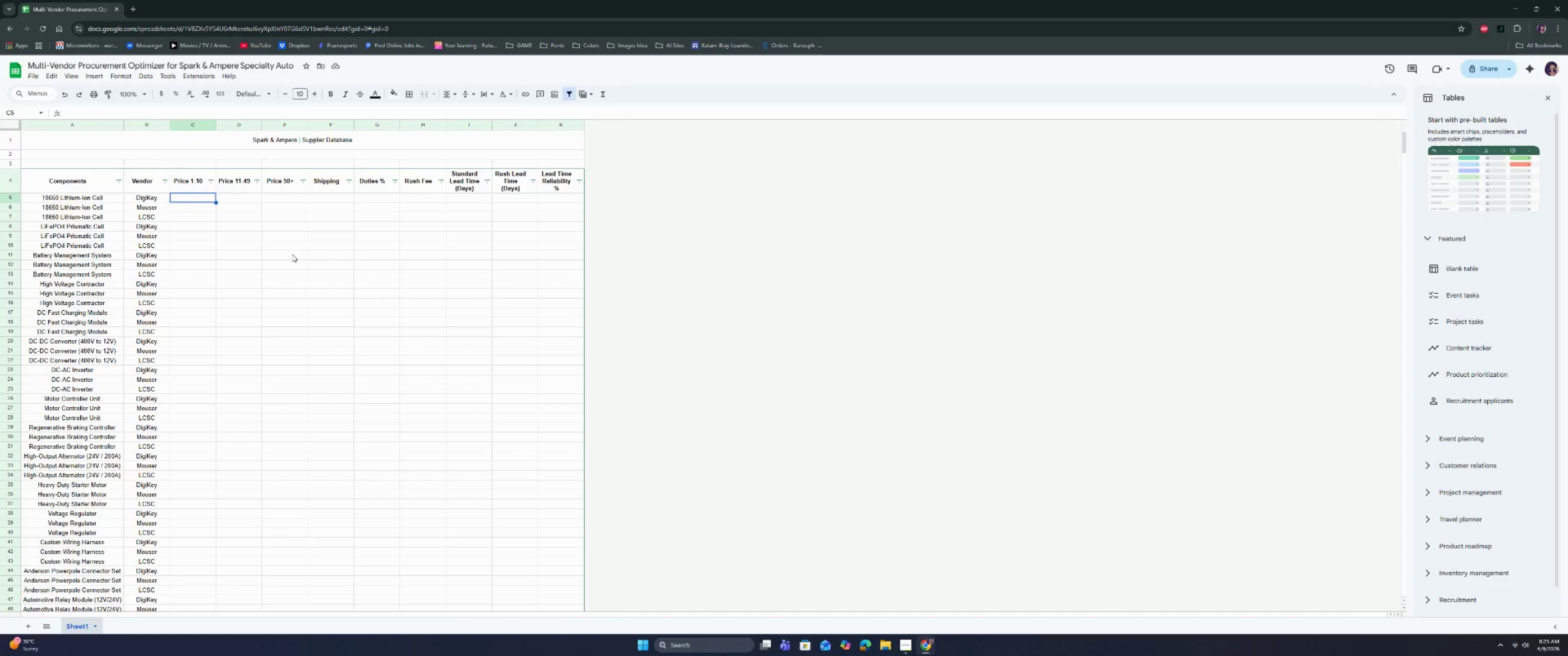 
type(7.23)
 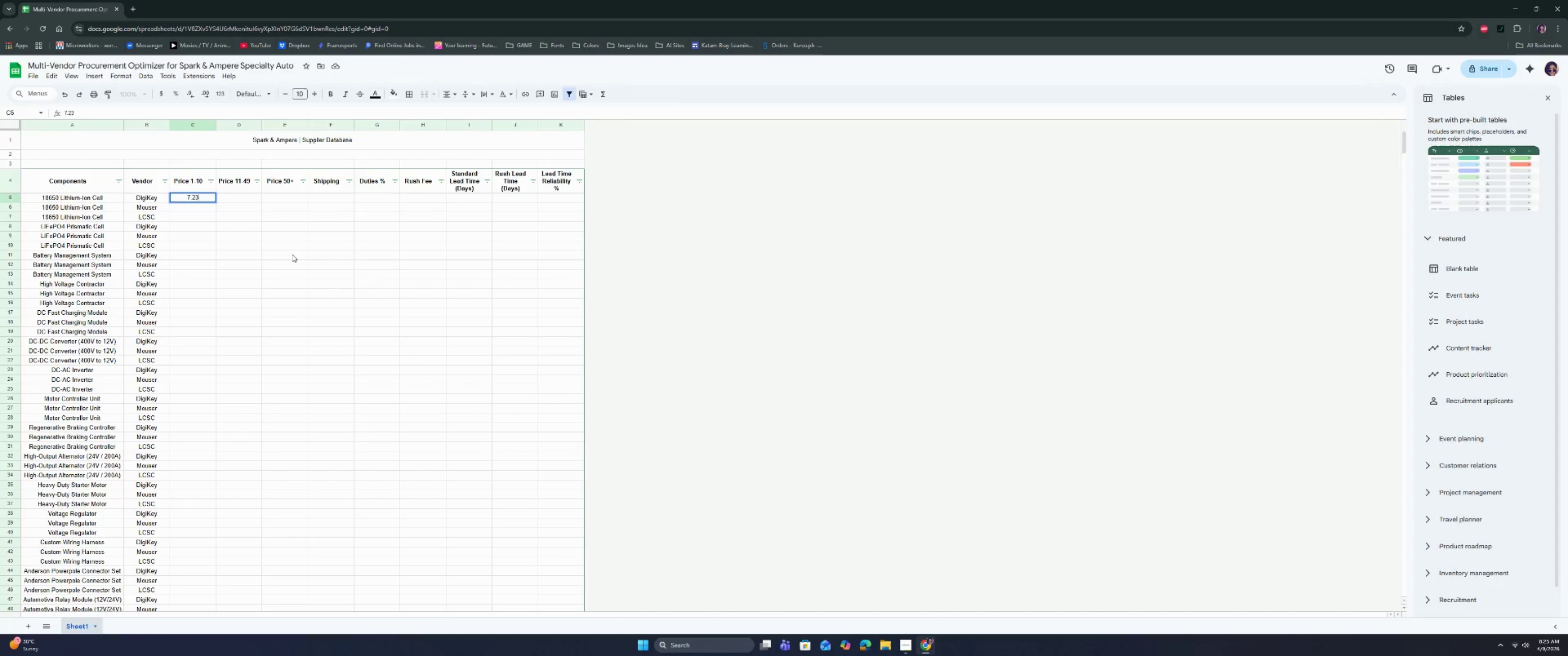 
key(Enter)
 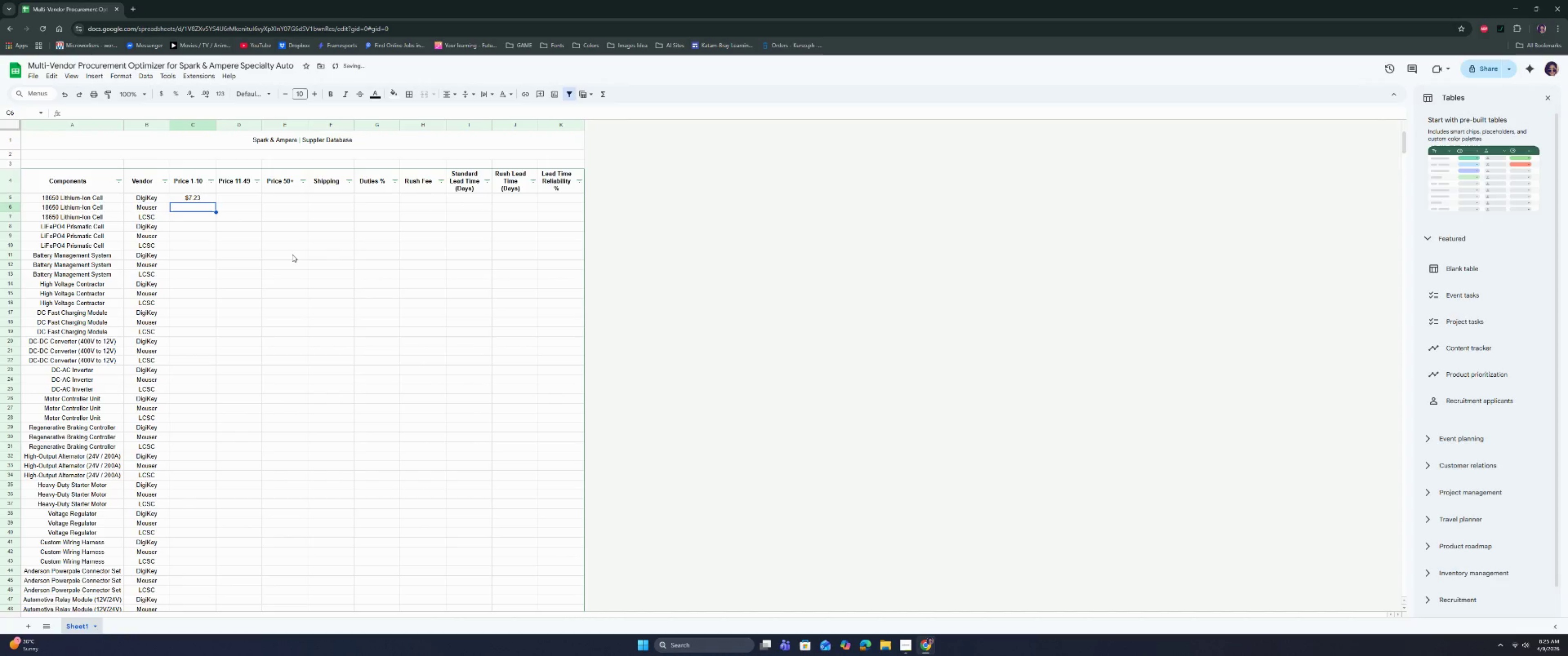 
type(6.95)
 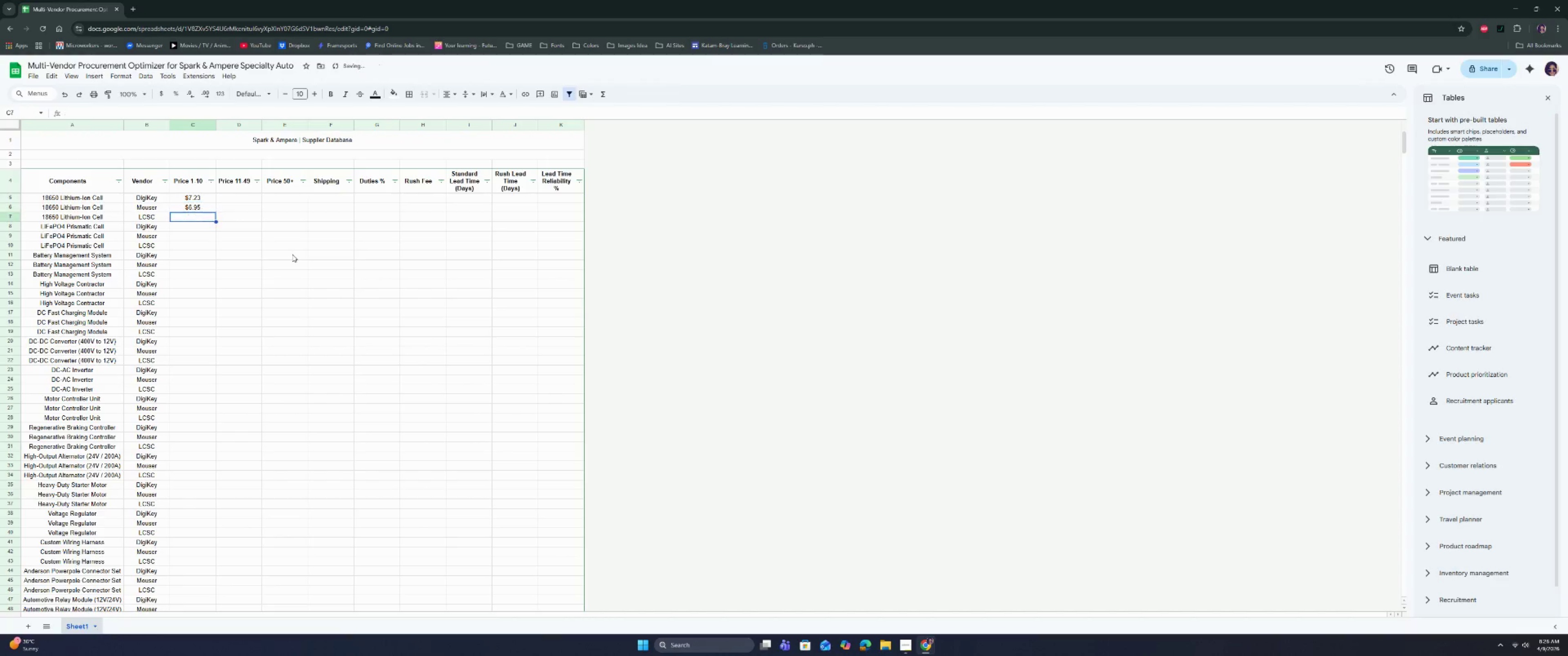 
key(Enter)
 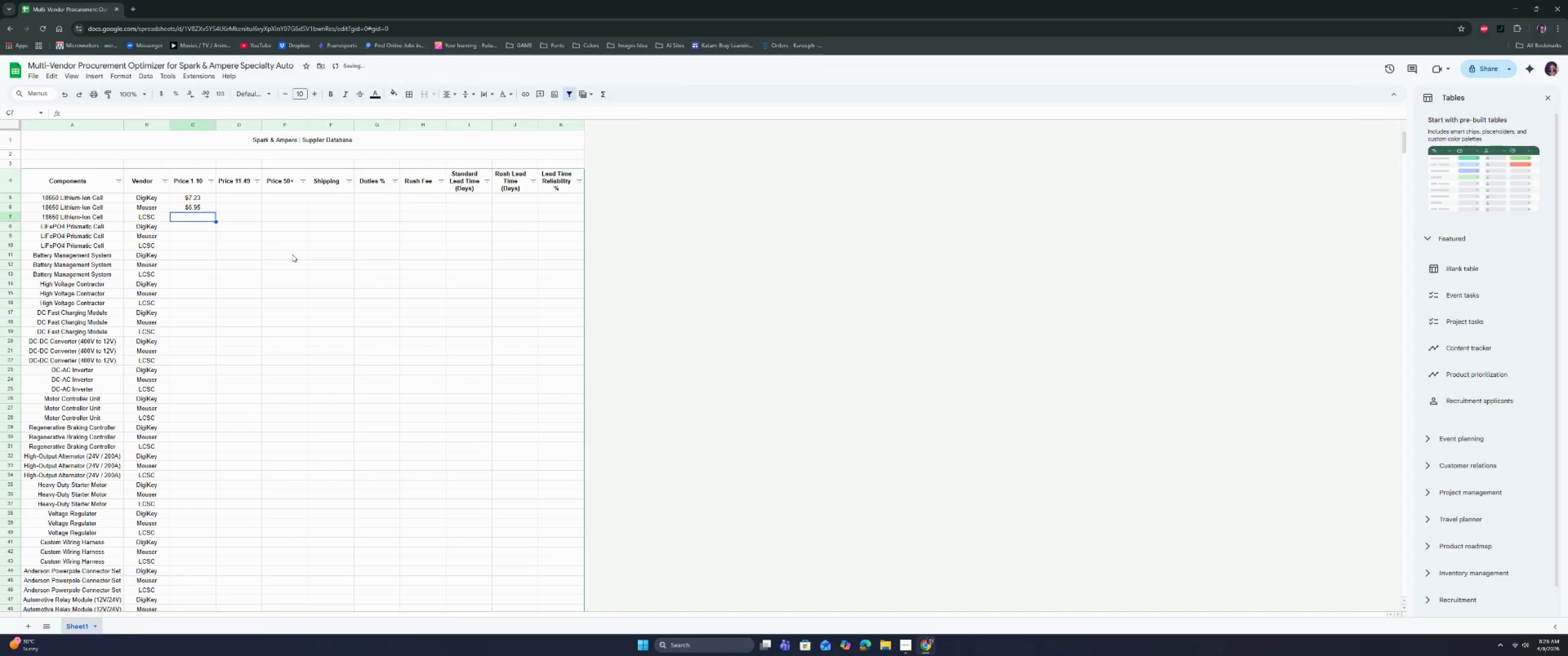 
type(5.98)
 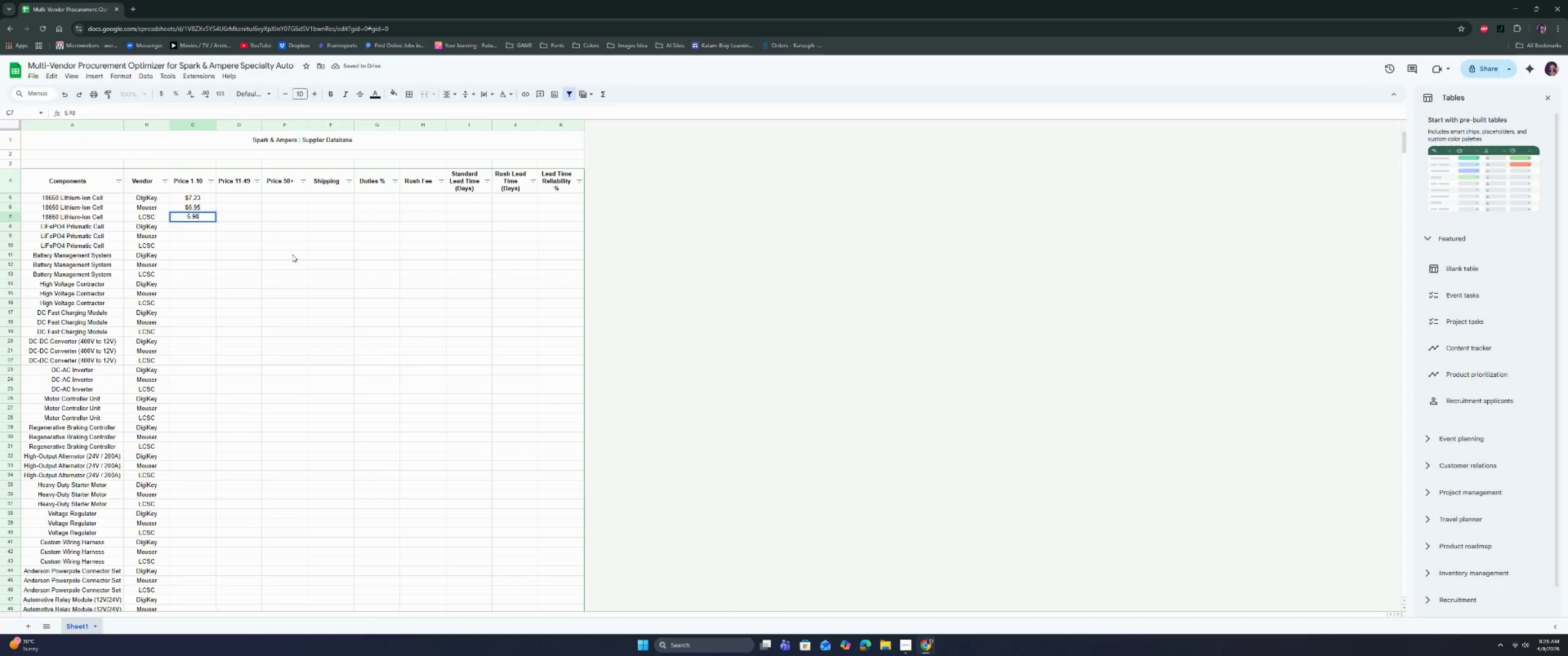 
key(Enter)
 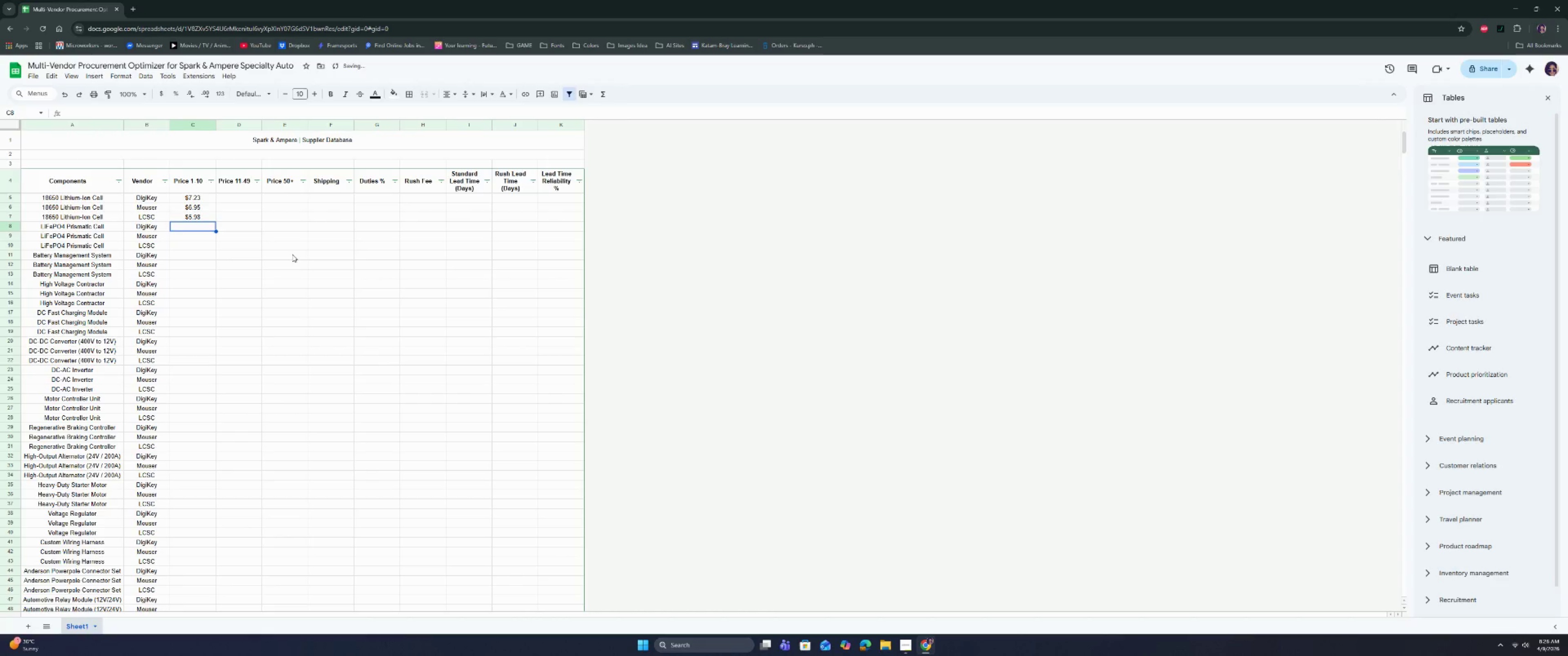 
type(87.36)
 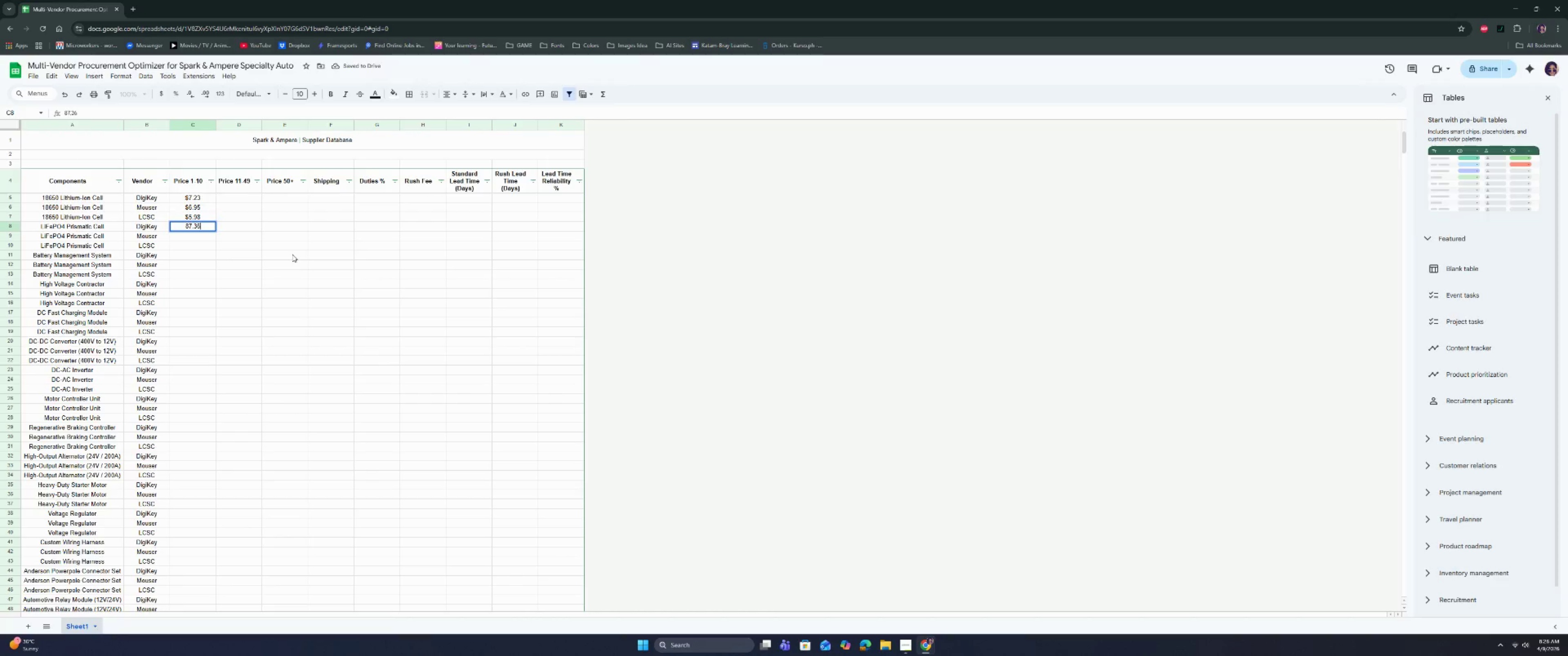 
key(Enter)
 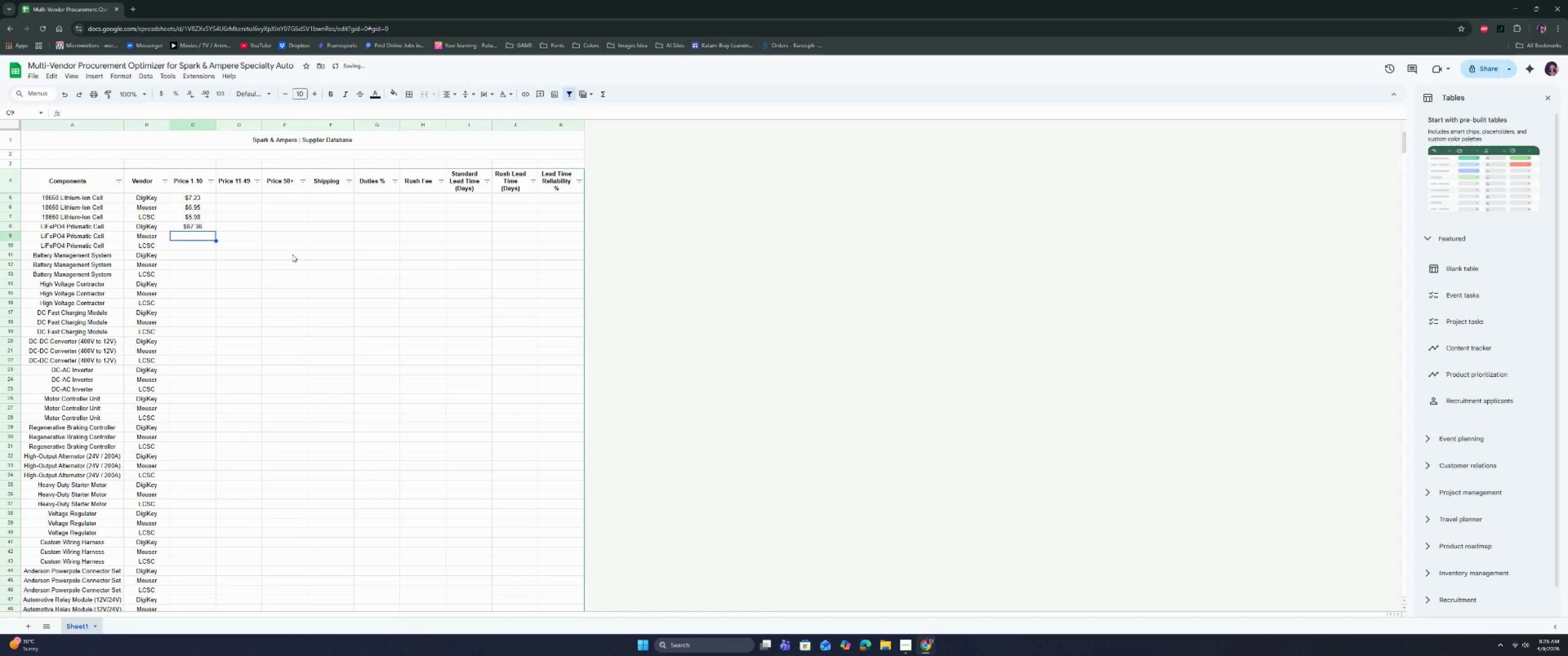 
type(84)
 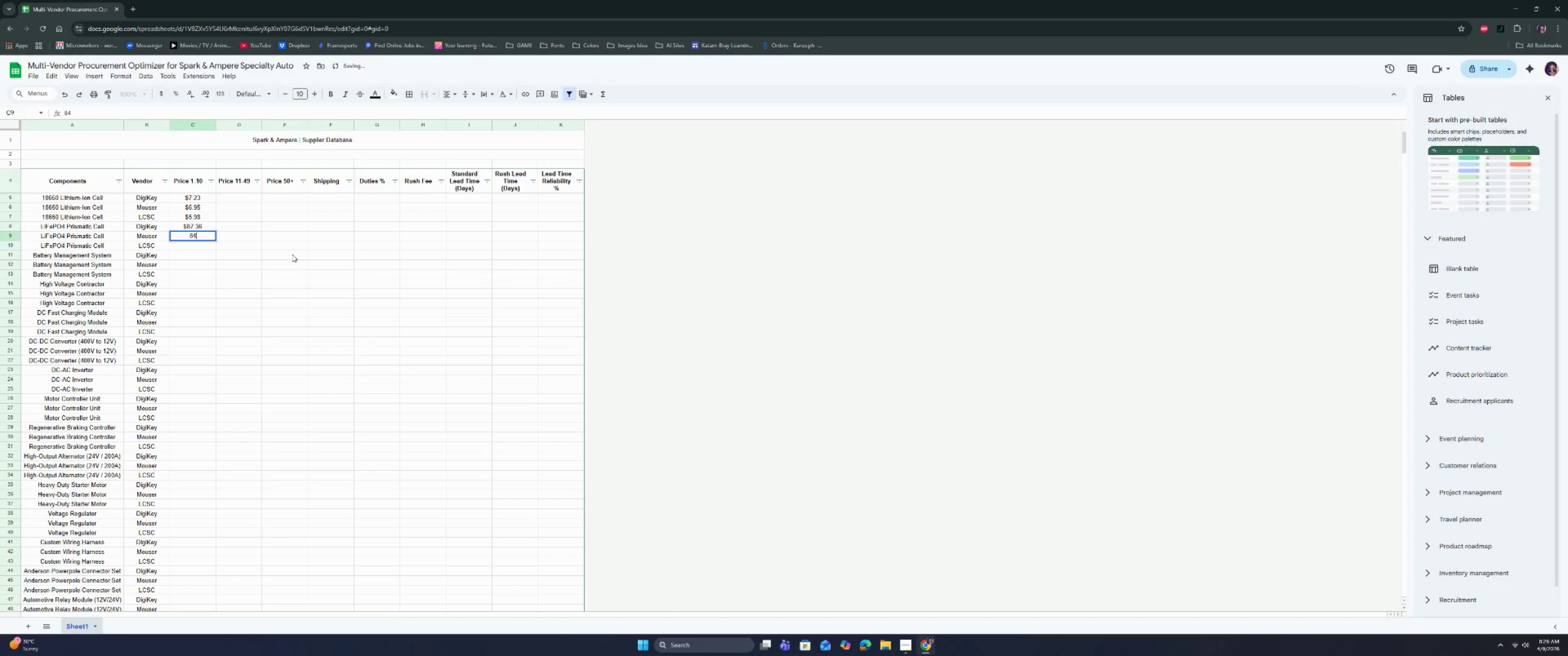 
key(Enter)
 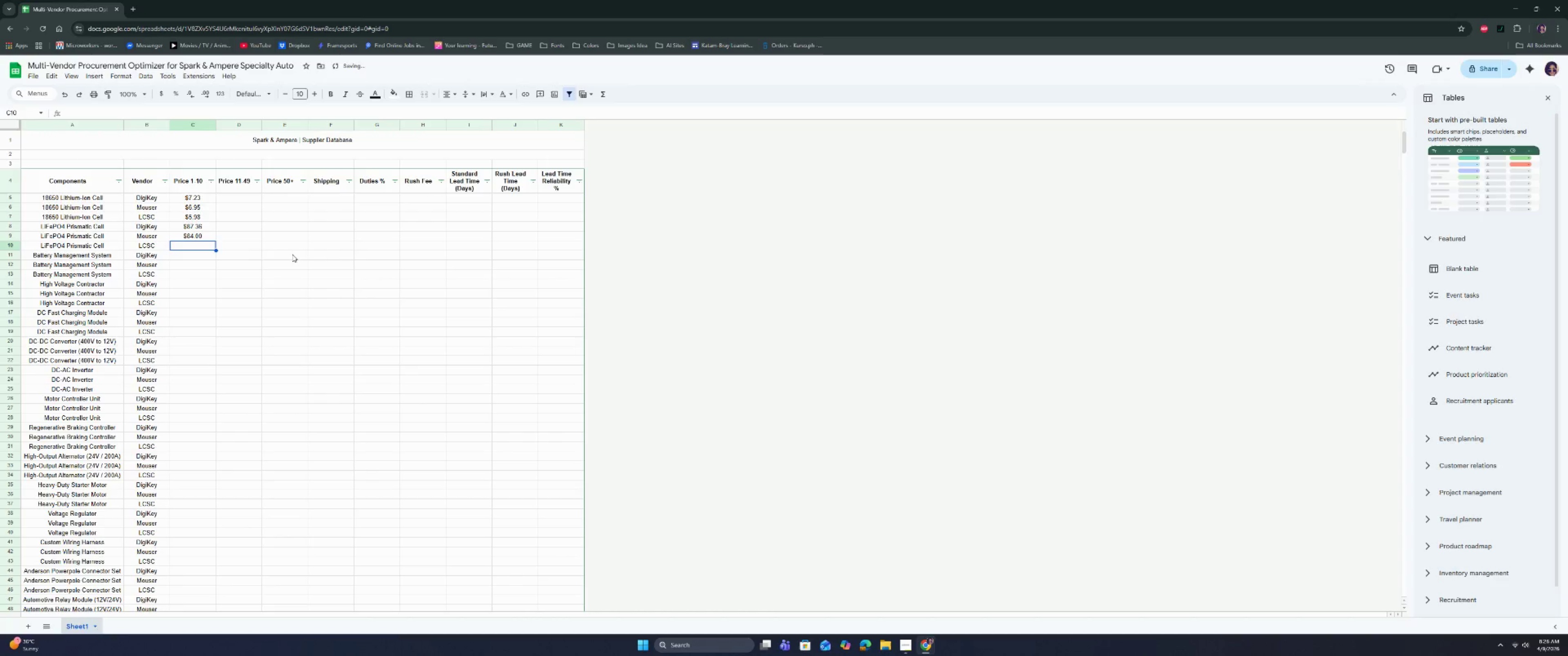 
type(72.24)
 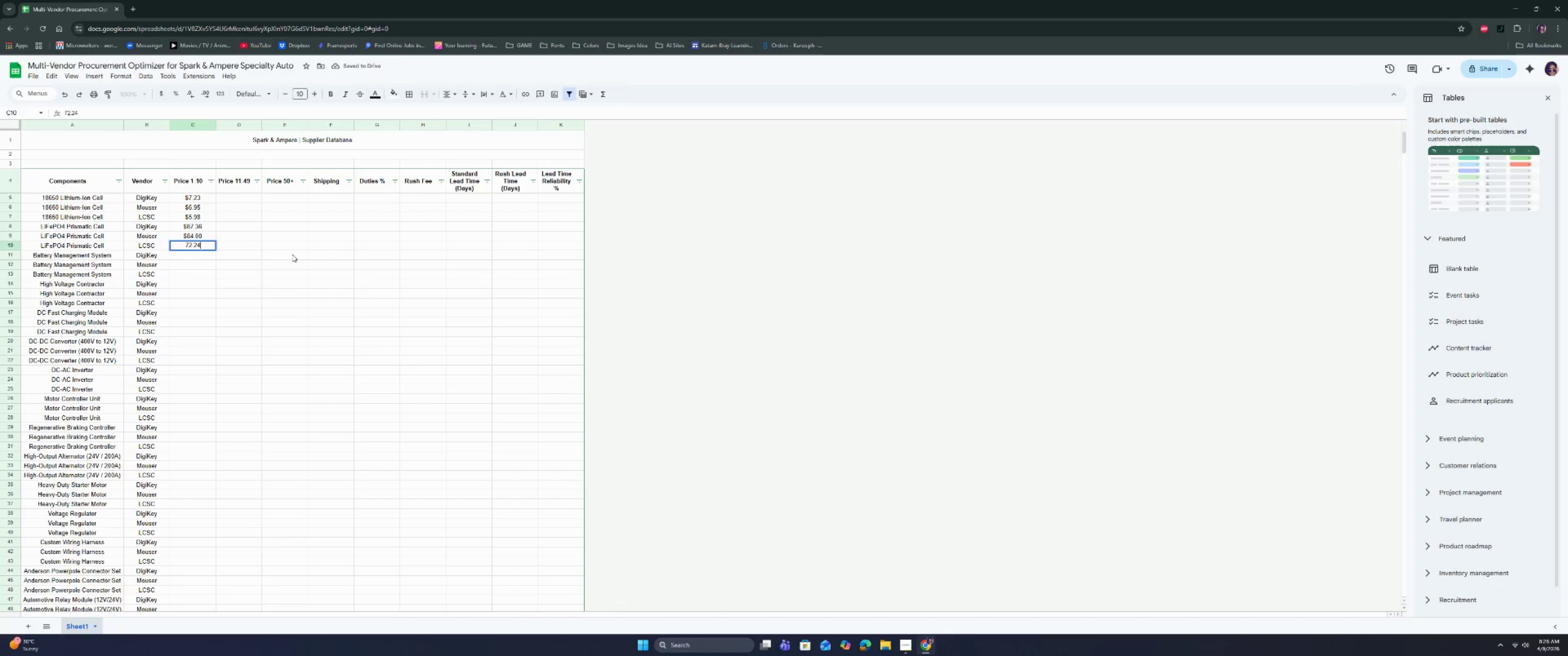 
key(Enter)
 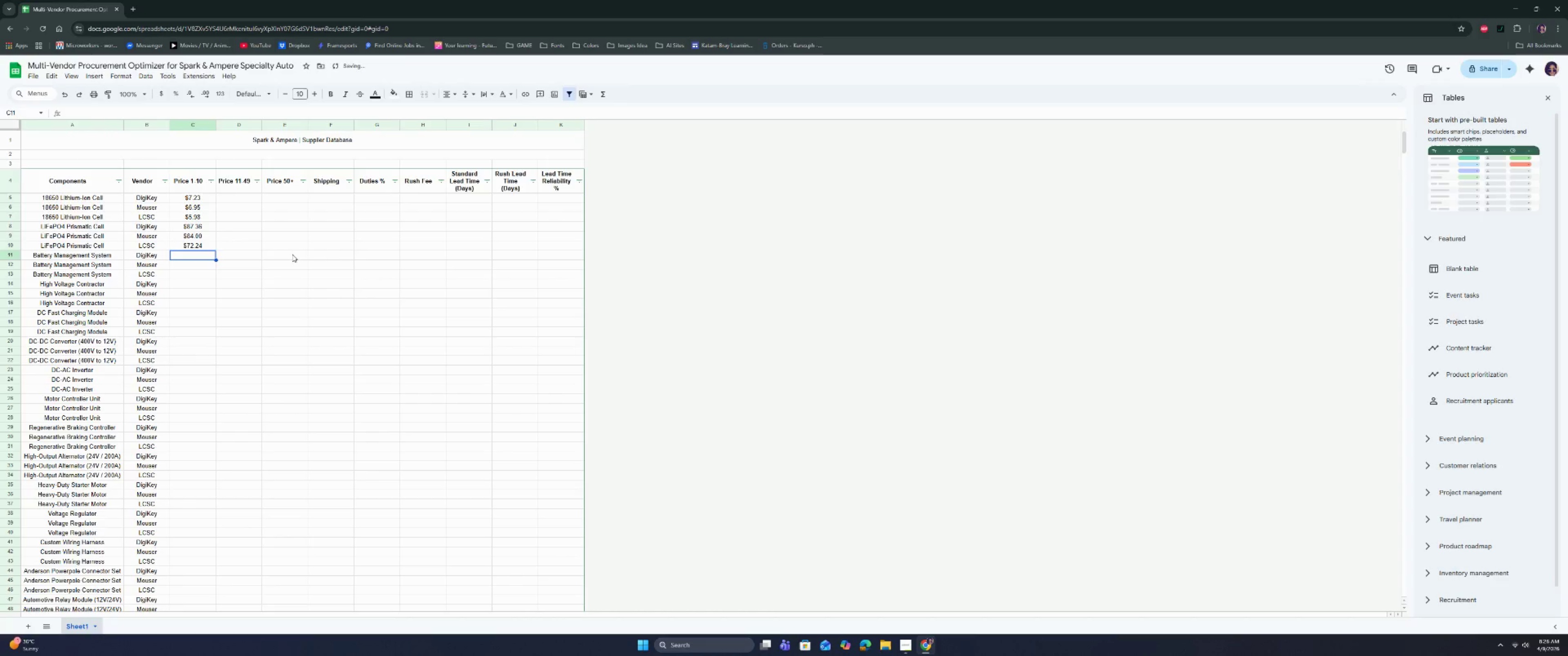 
type(133.12)
 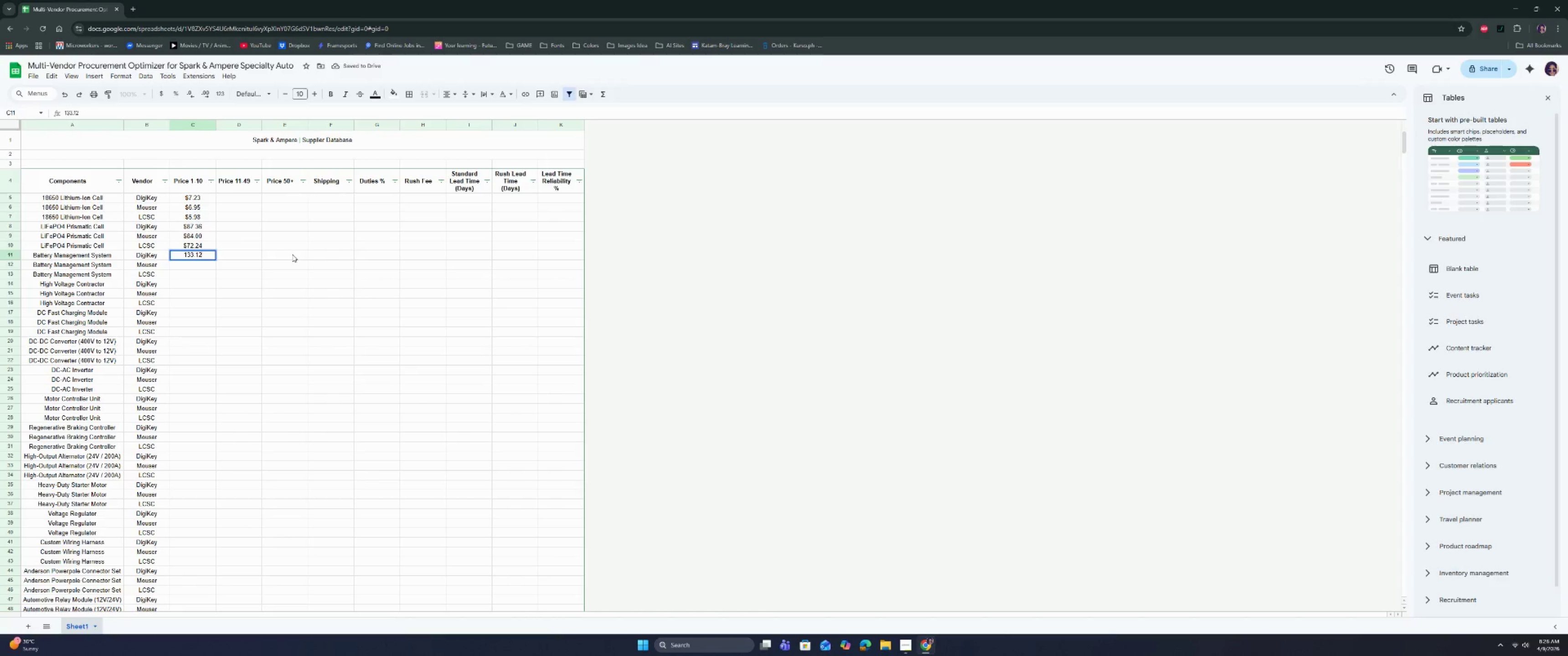 
key(Enter)
 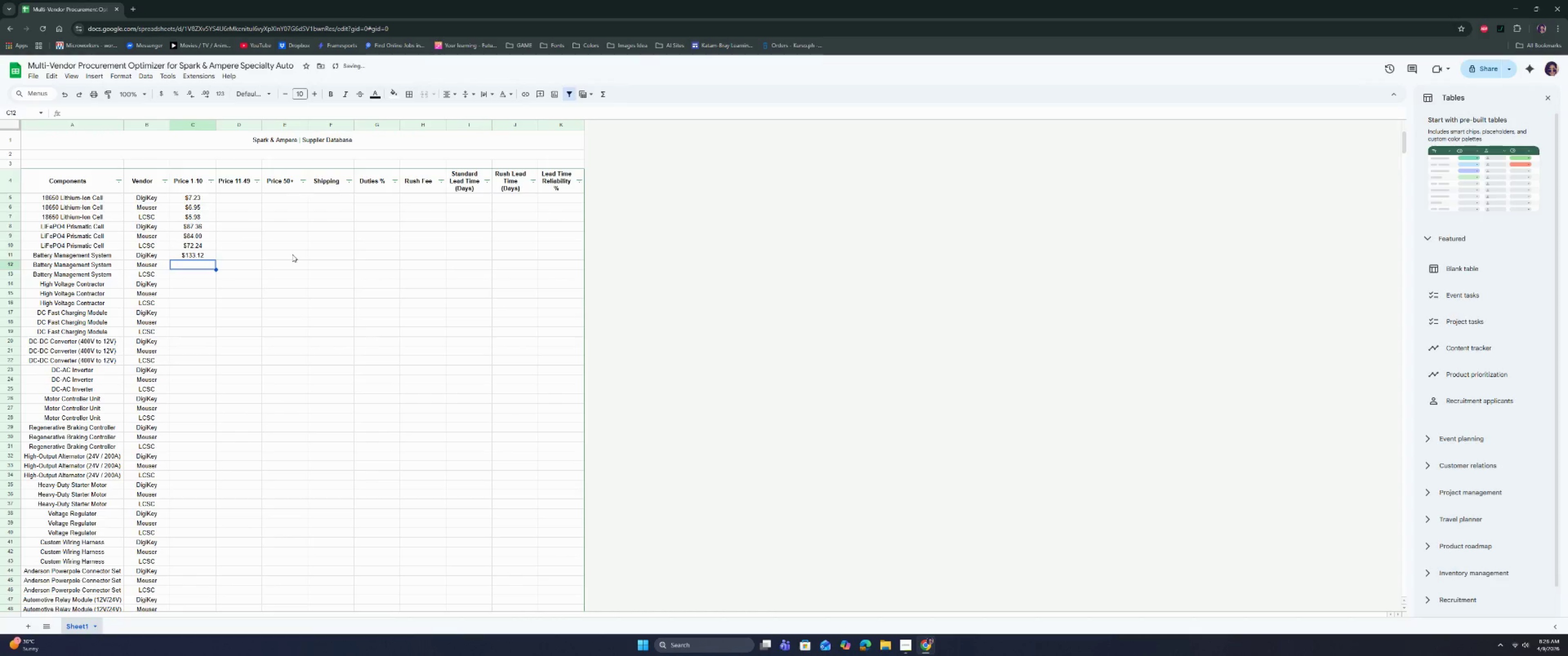 
type(128)
 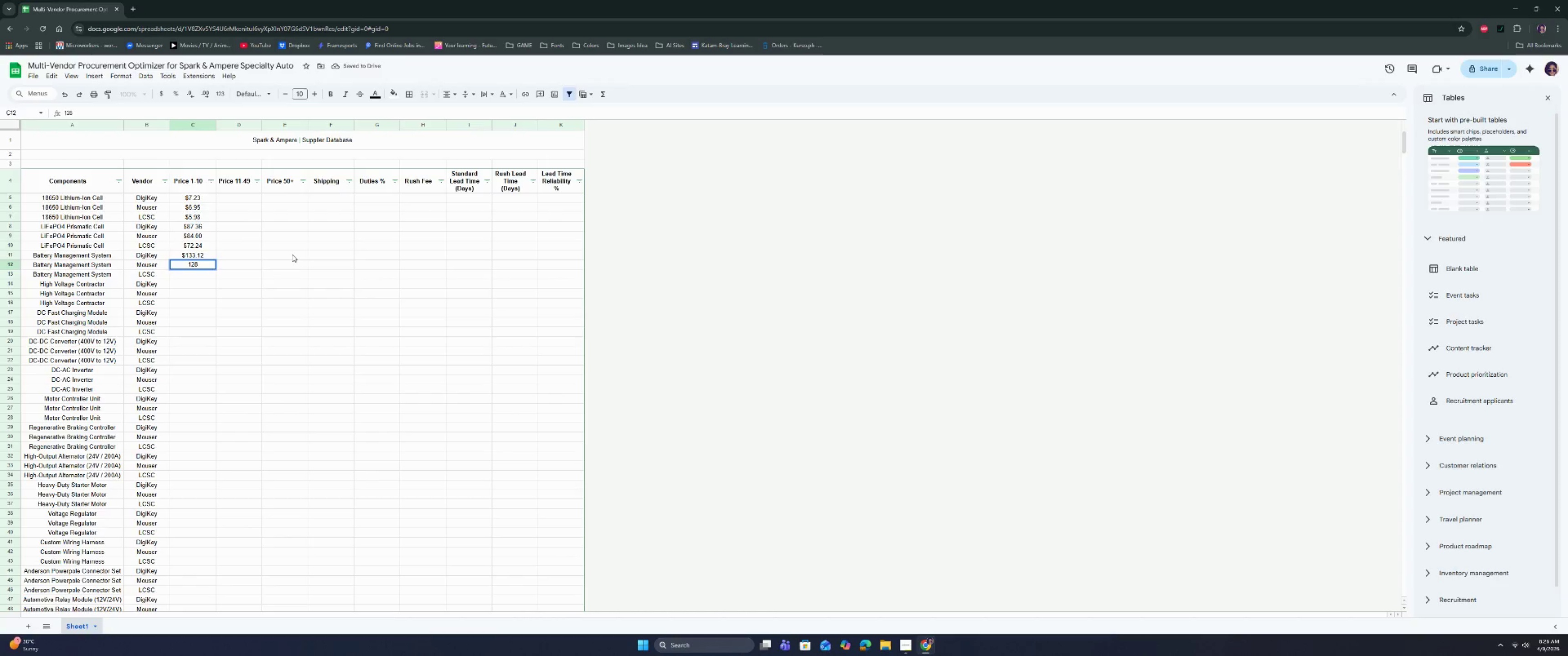 
key(Enter)
 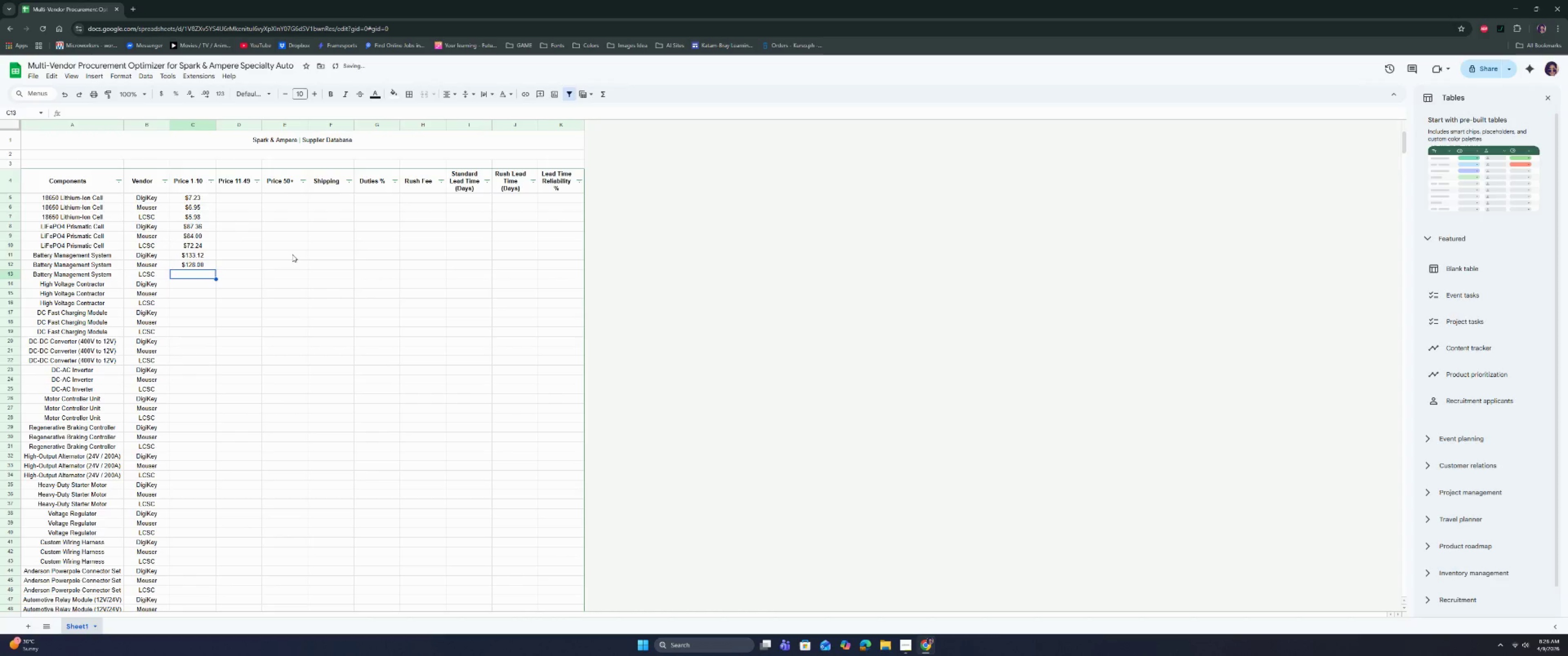 
type(1189)
key(Backspace)
type(.)
 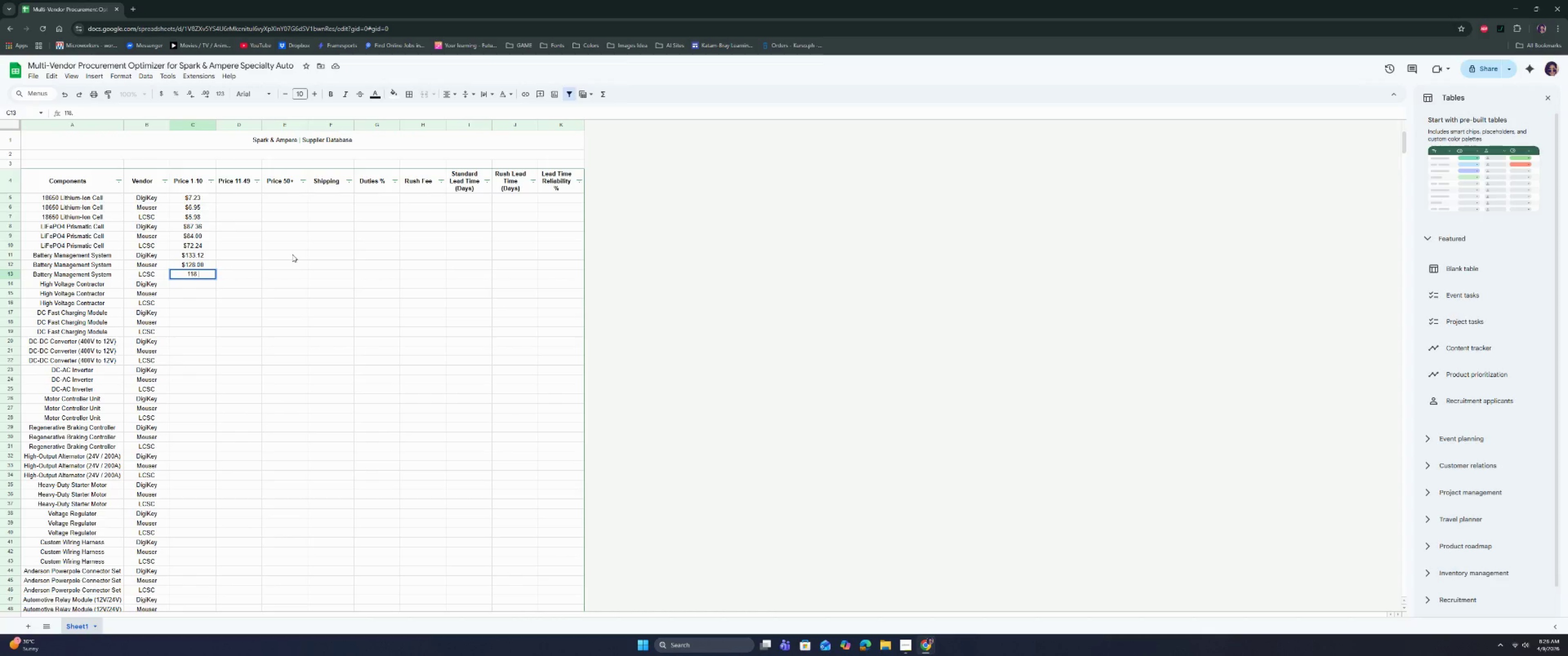 
wait(8.44)
 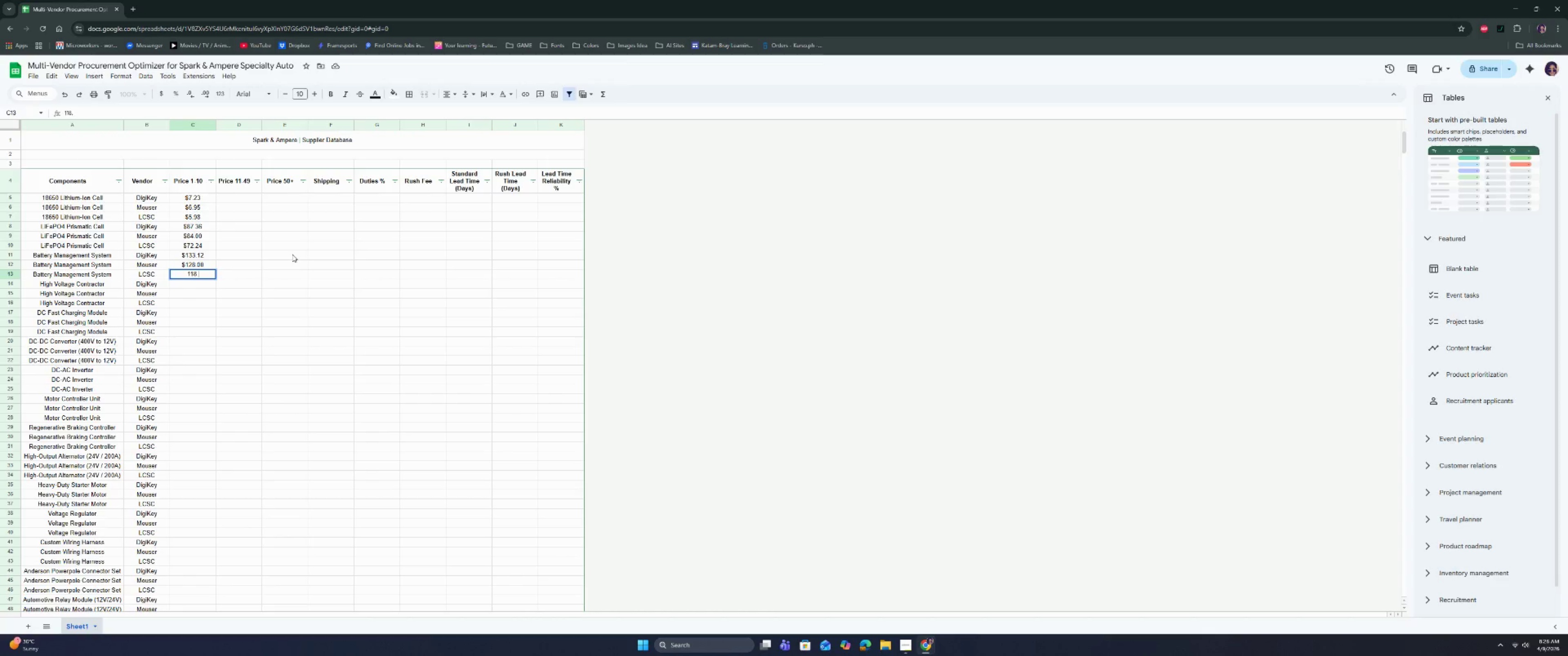 
key(Backspace)
key(Backspace)
key(Backspace)
key(Backspace)
key(Backspace)
key(Backspace)
type(110.08)
 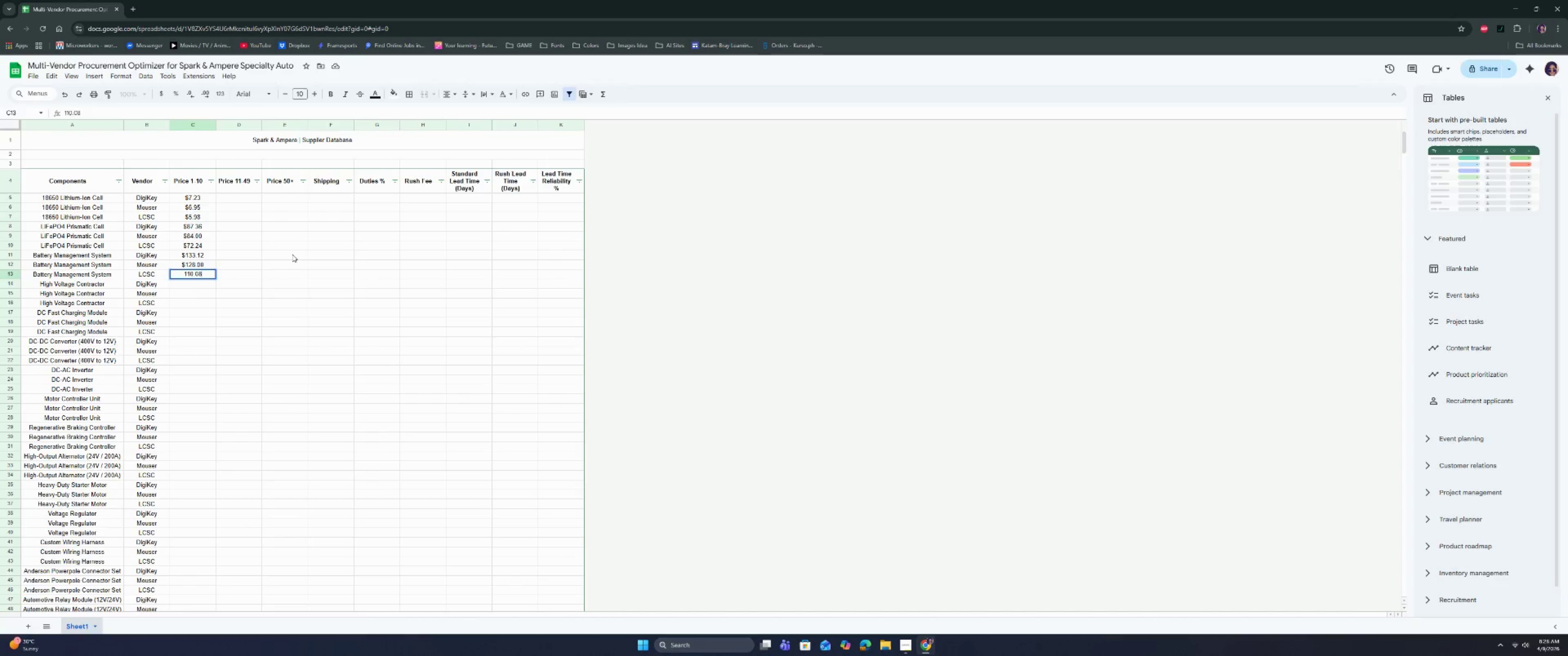 
key(Enter)
 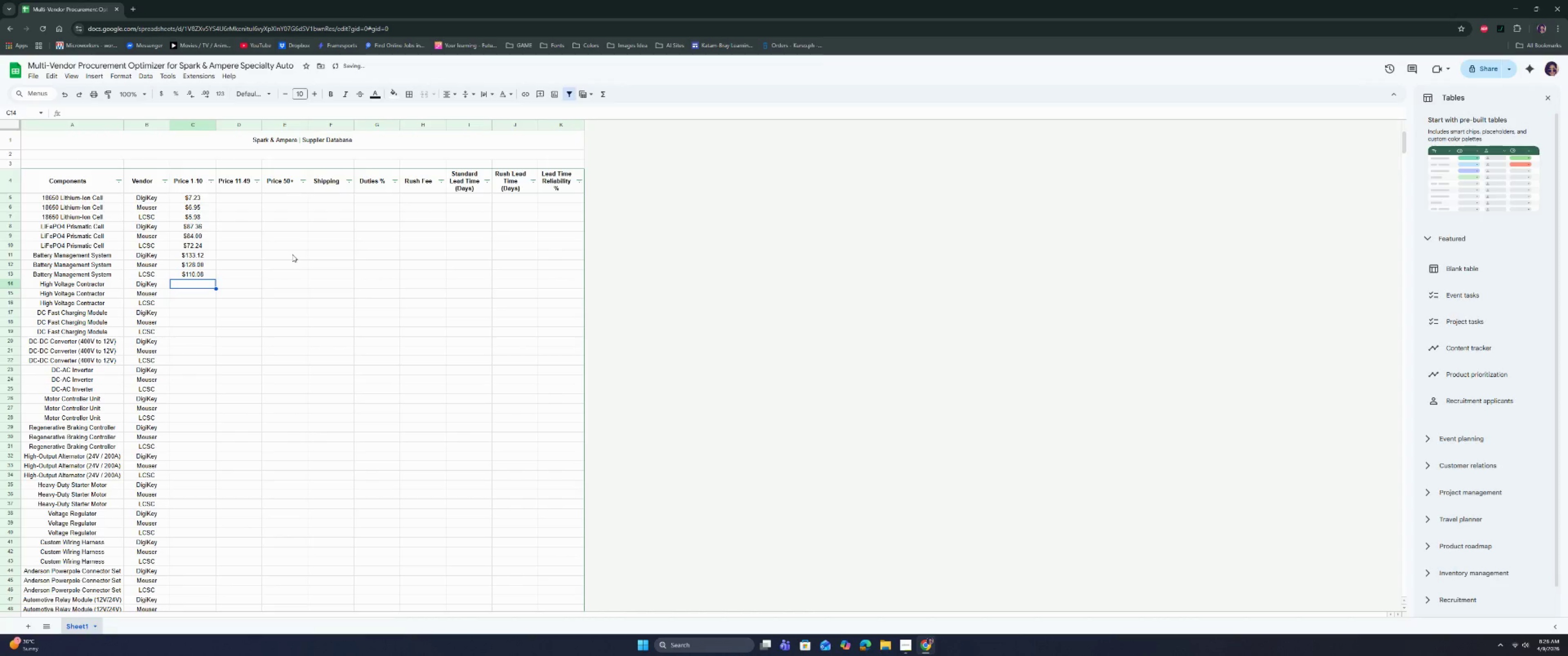 
type(95.68)
 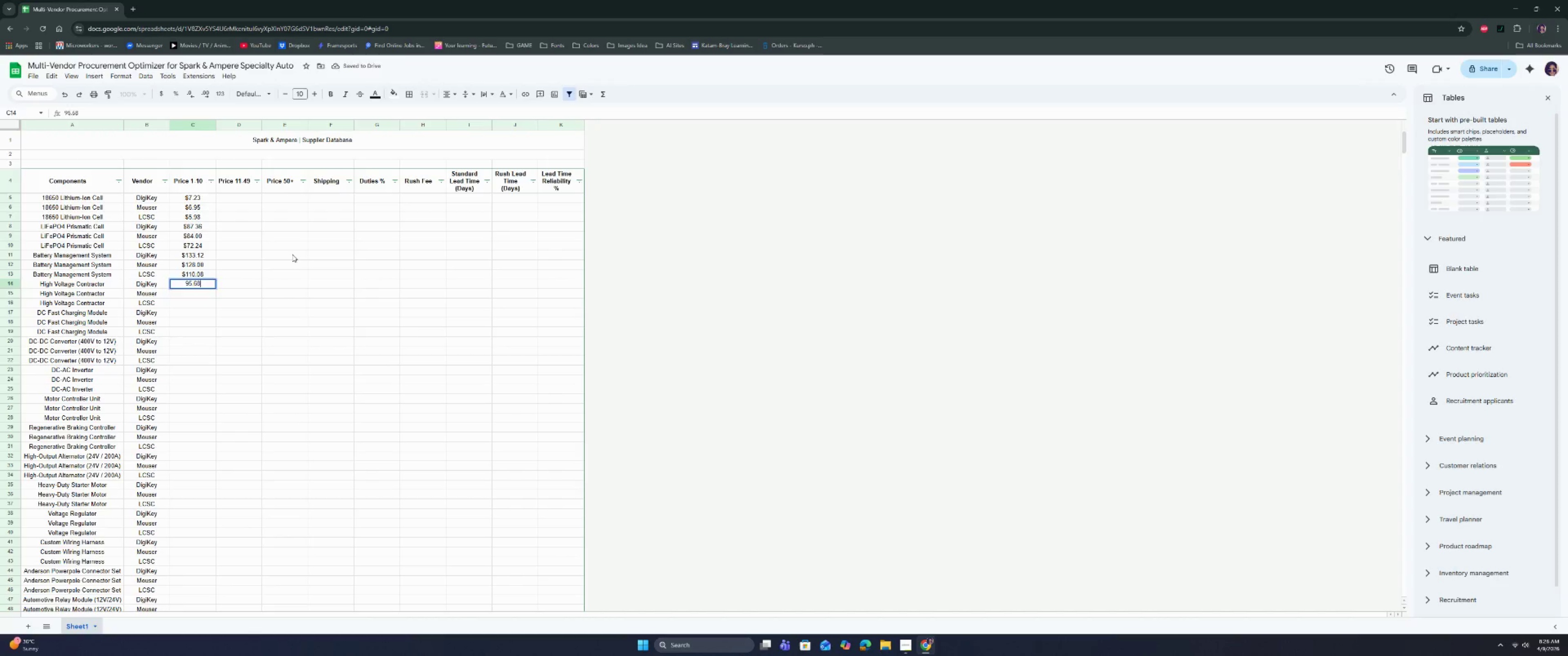 
key(Enter)
 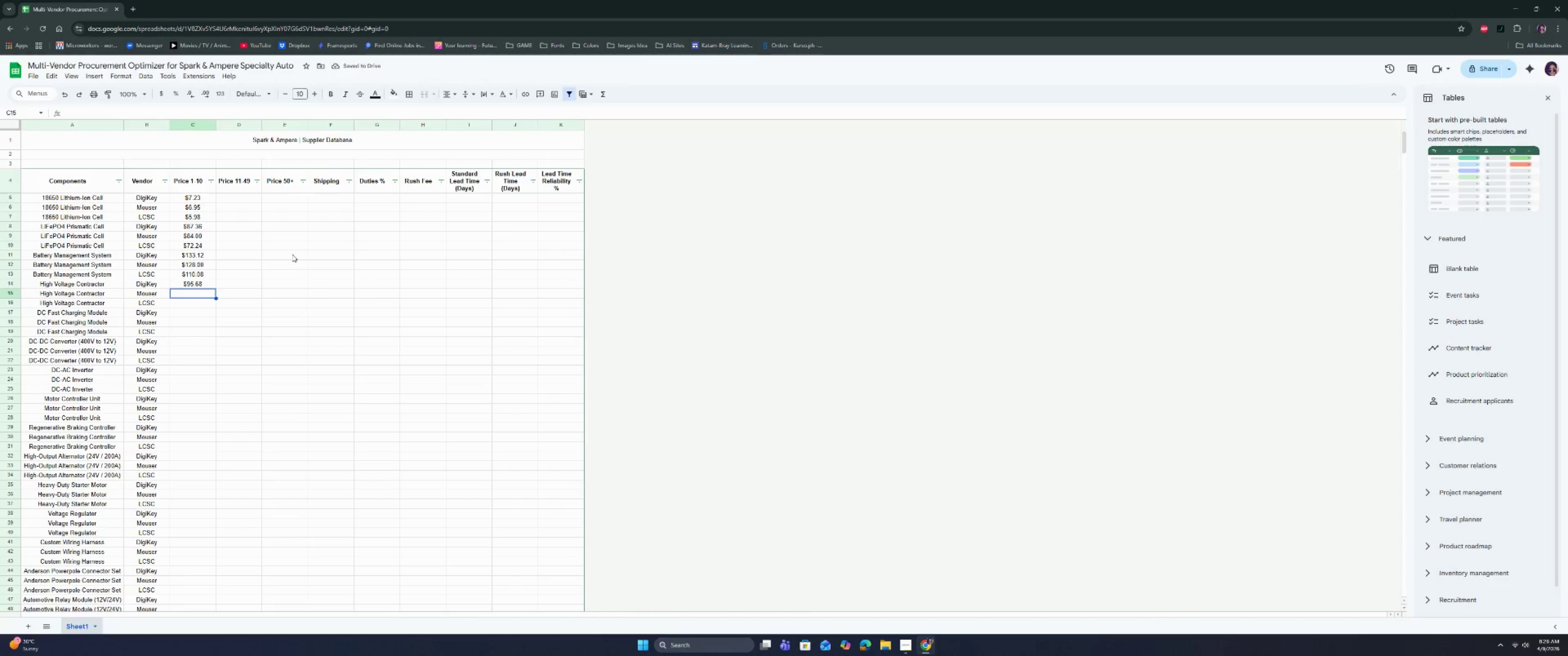 
type(92)
 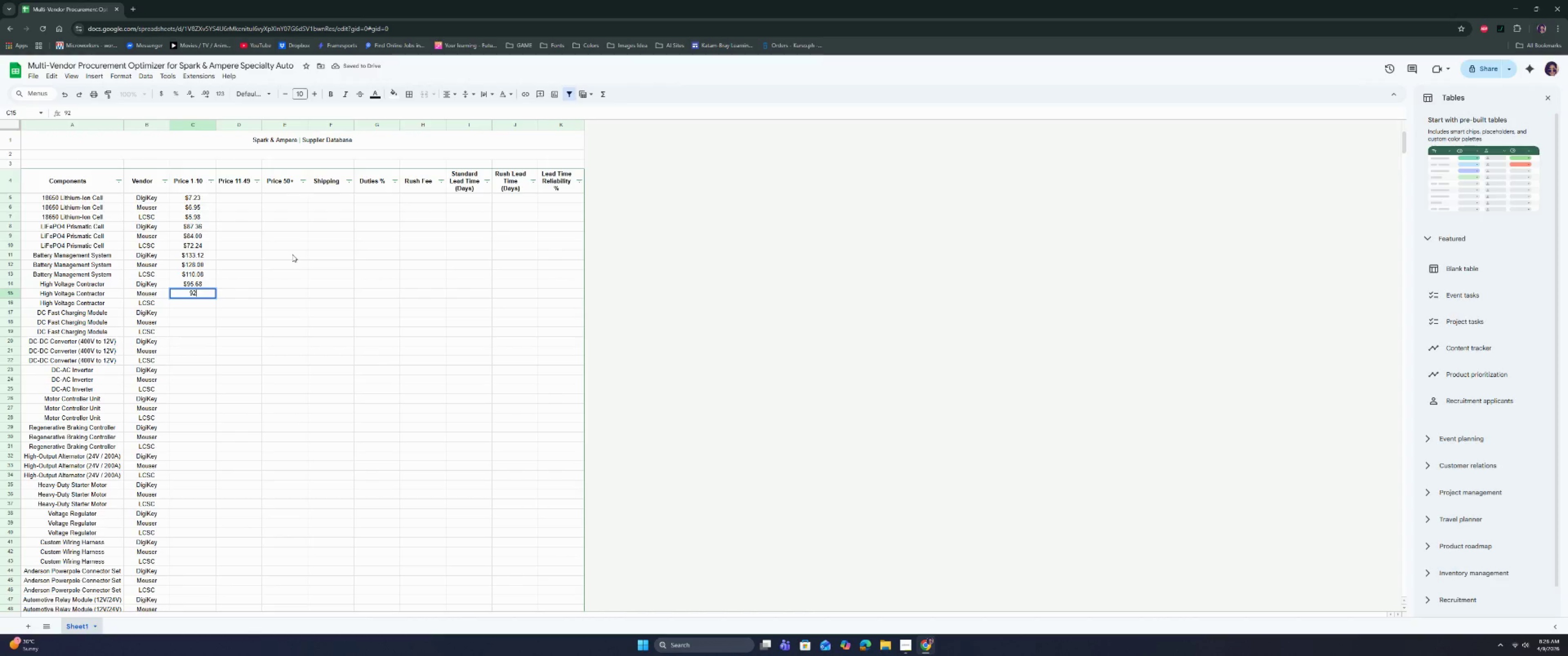 
key(Enter)
 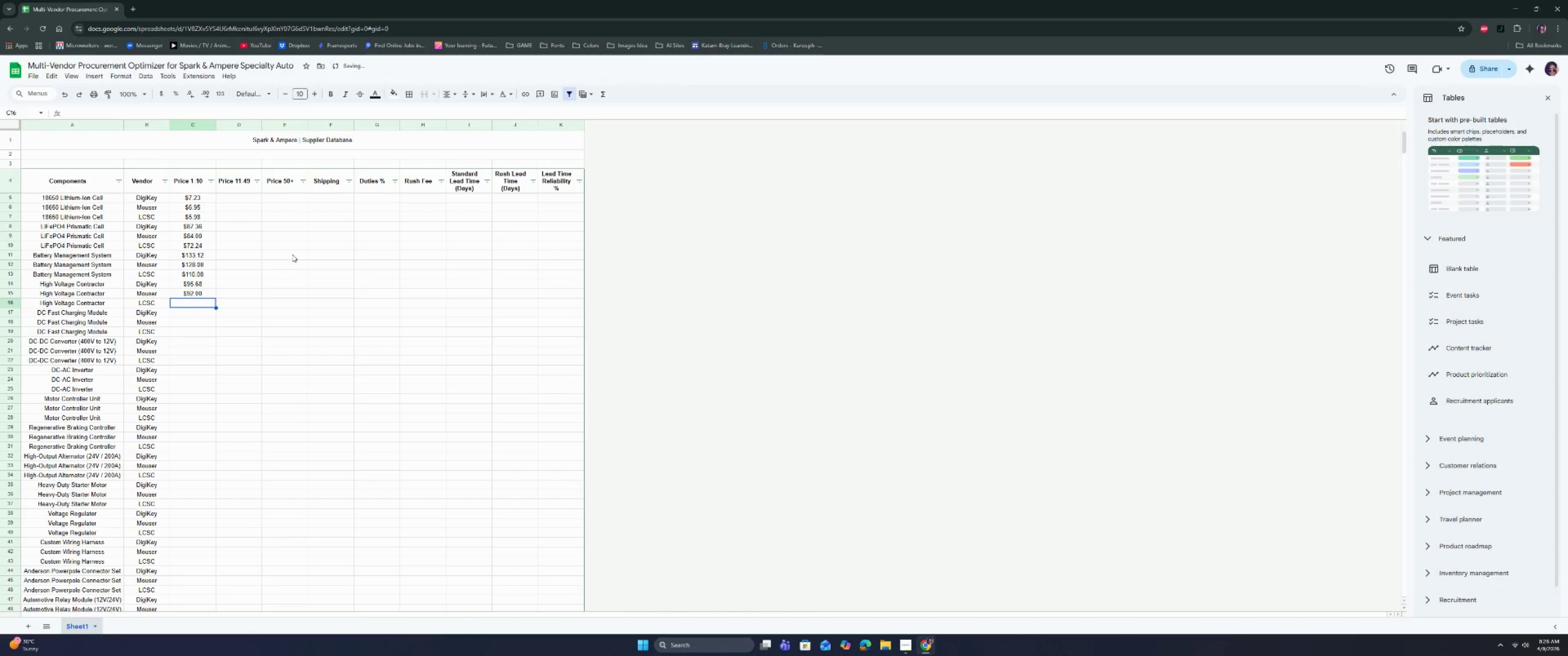 
type(78)
key(Backspace)
type(0.)
key(Backspace)
key(Backspace)
type(9.12)
 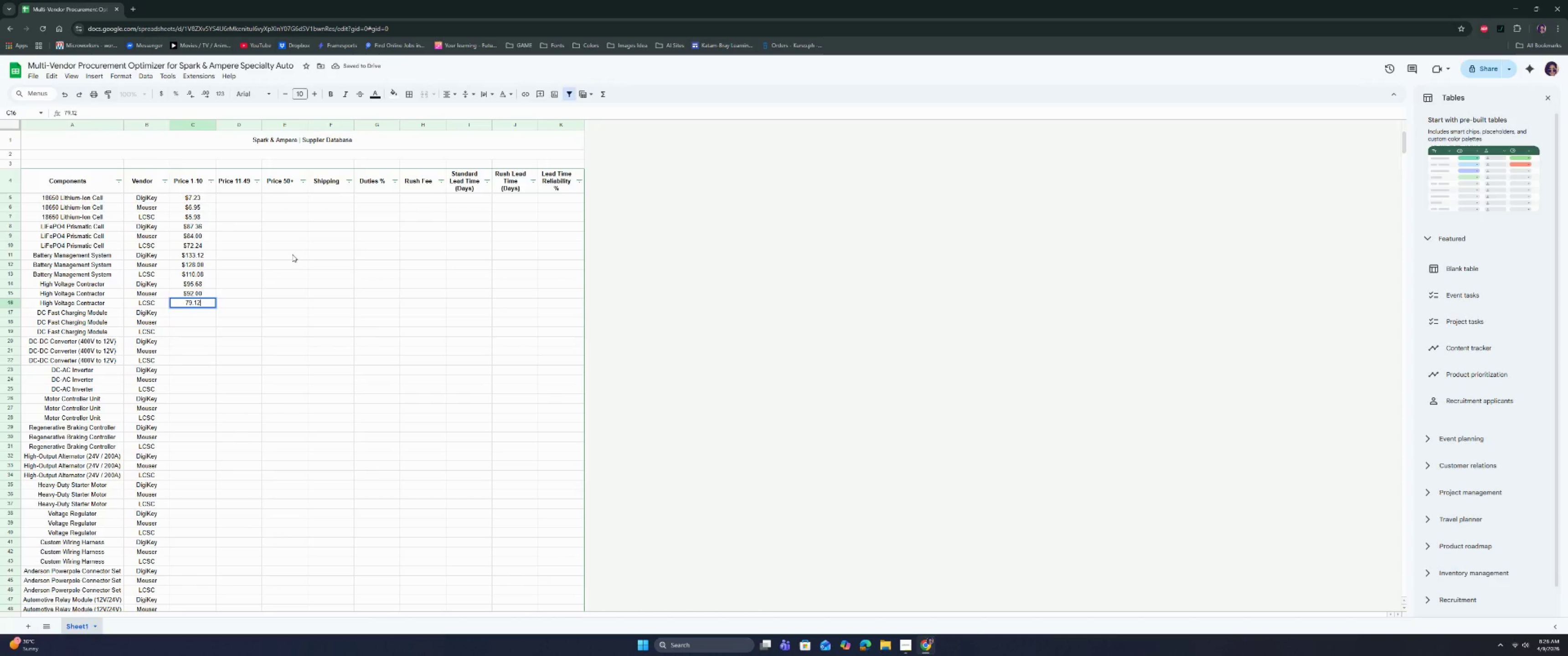 
key(Enter)
 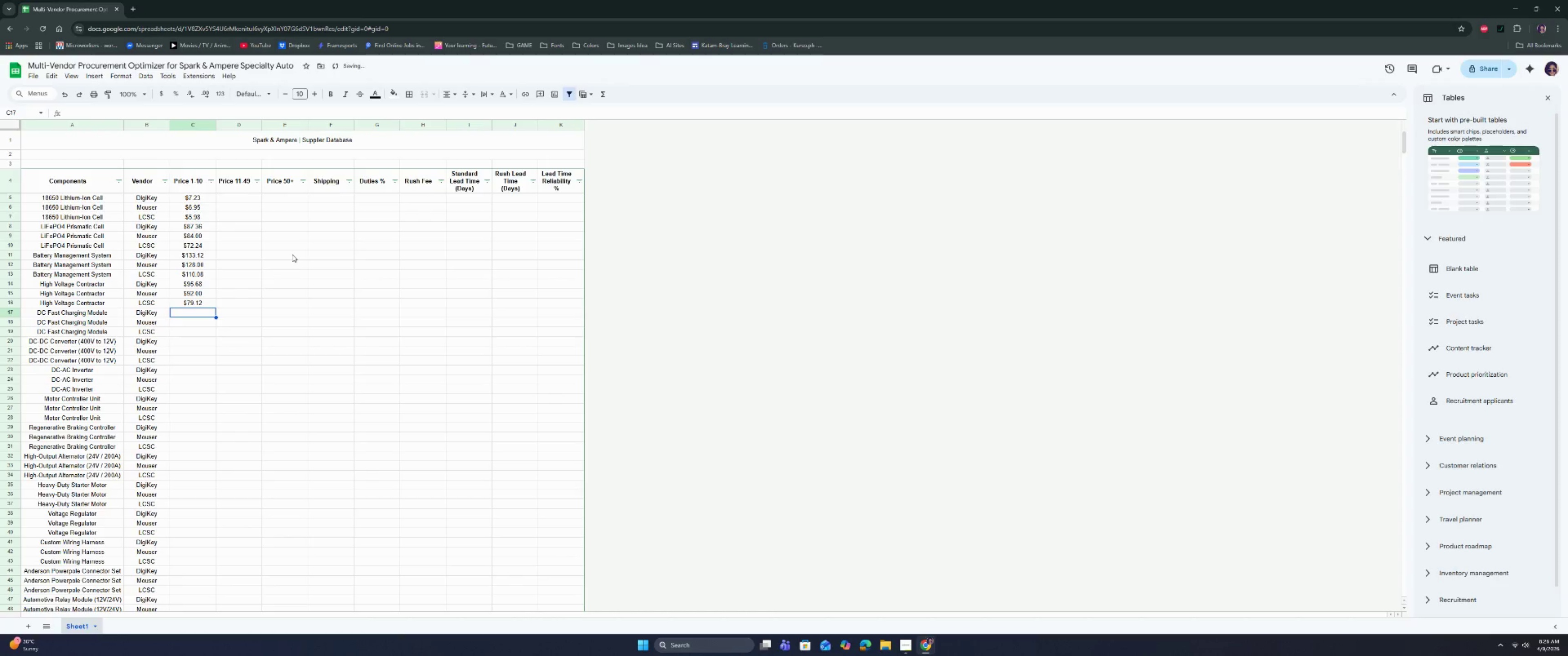 
type(4)
key(Backspace)
type(348,.)
key(Backspace)
key(Backspace)
type(.4)
 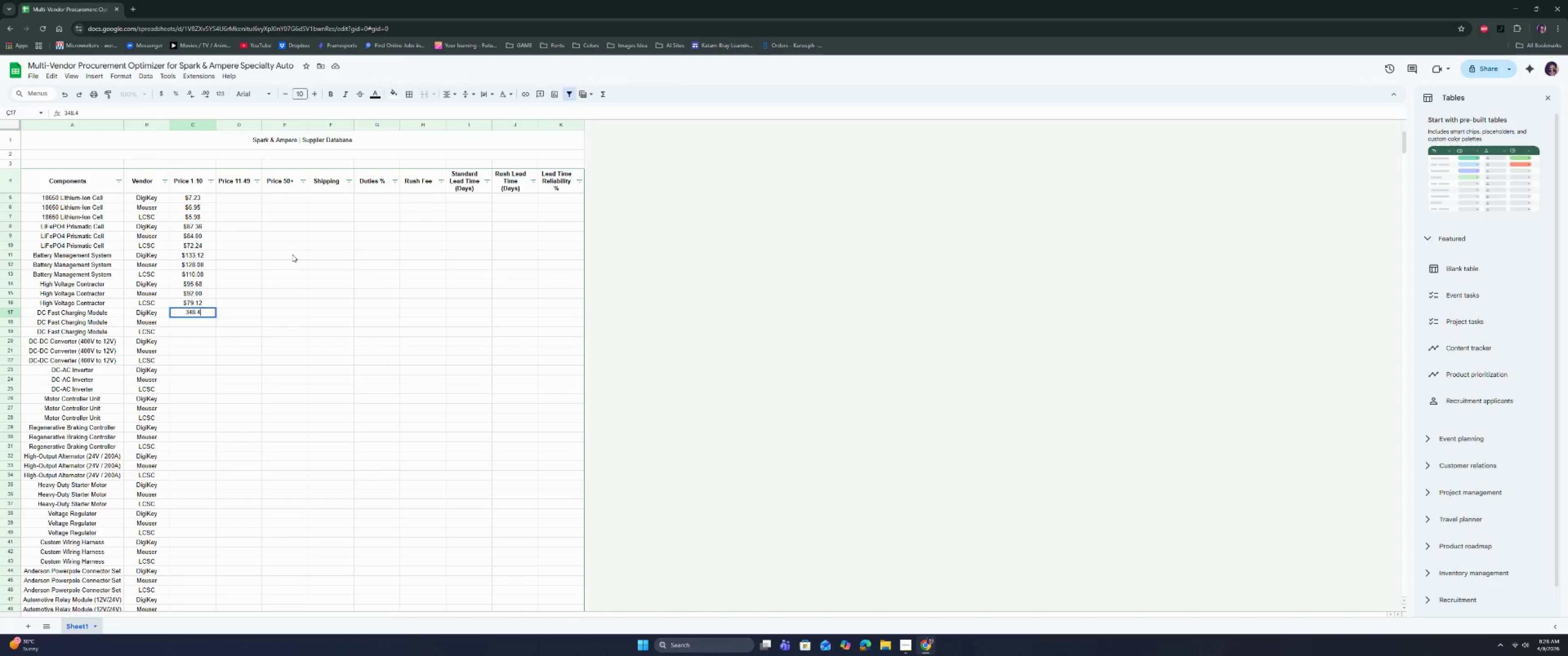 
key(Enter)
 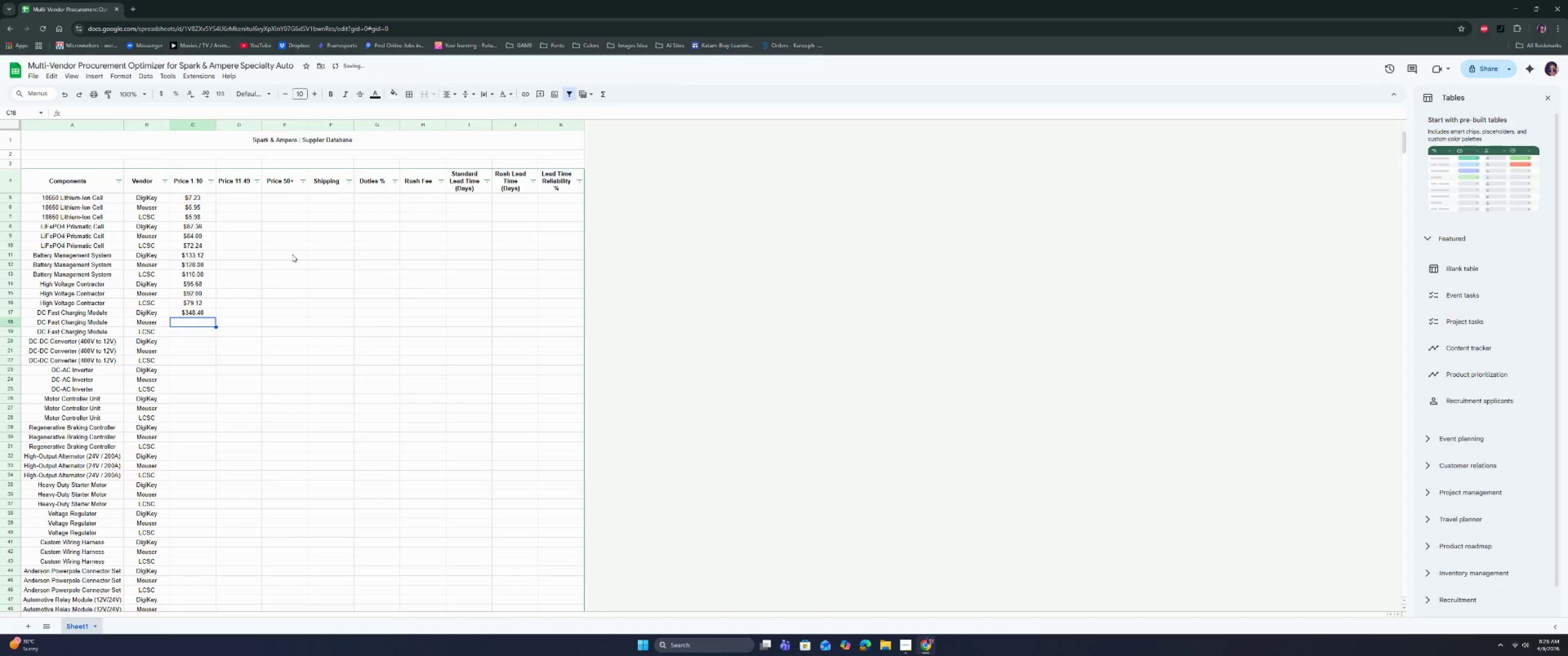 
type(335)
 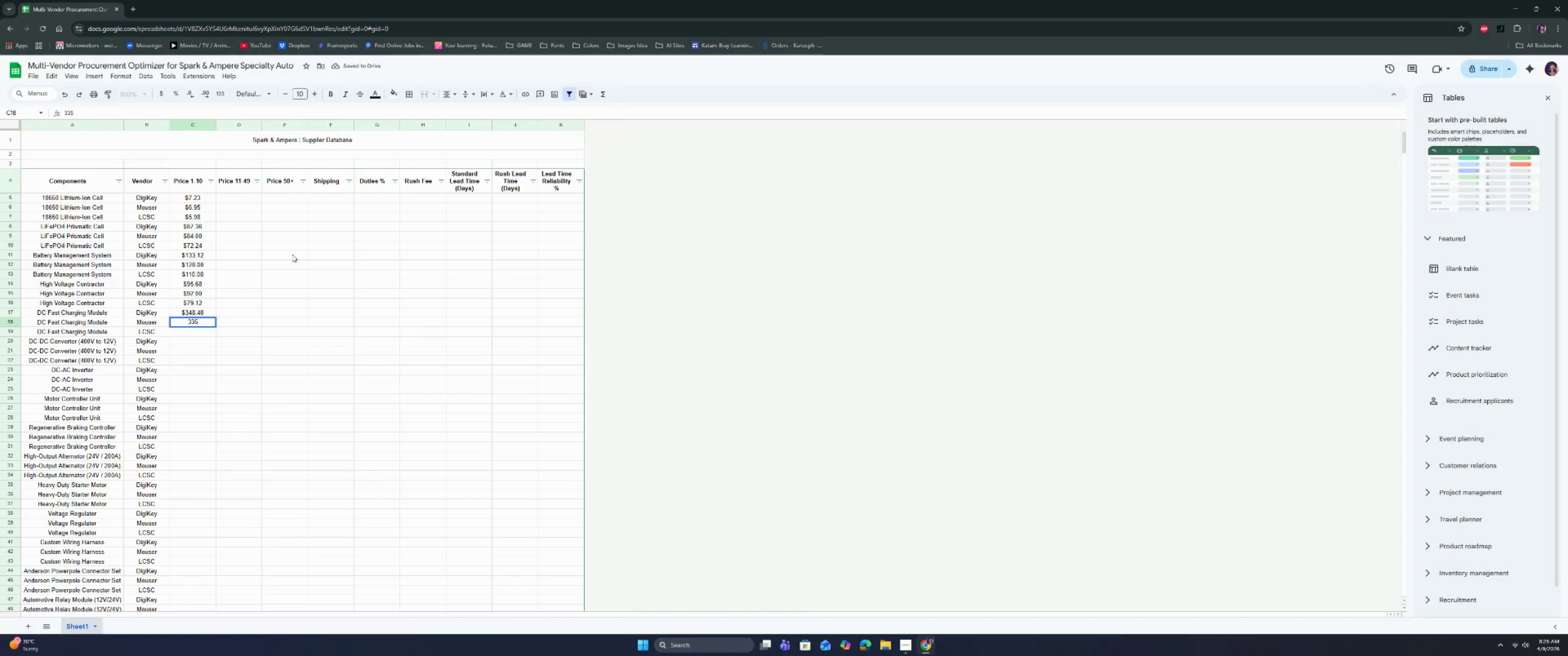 
key(Enter)
 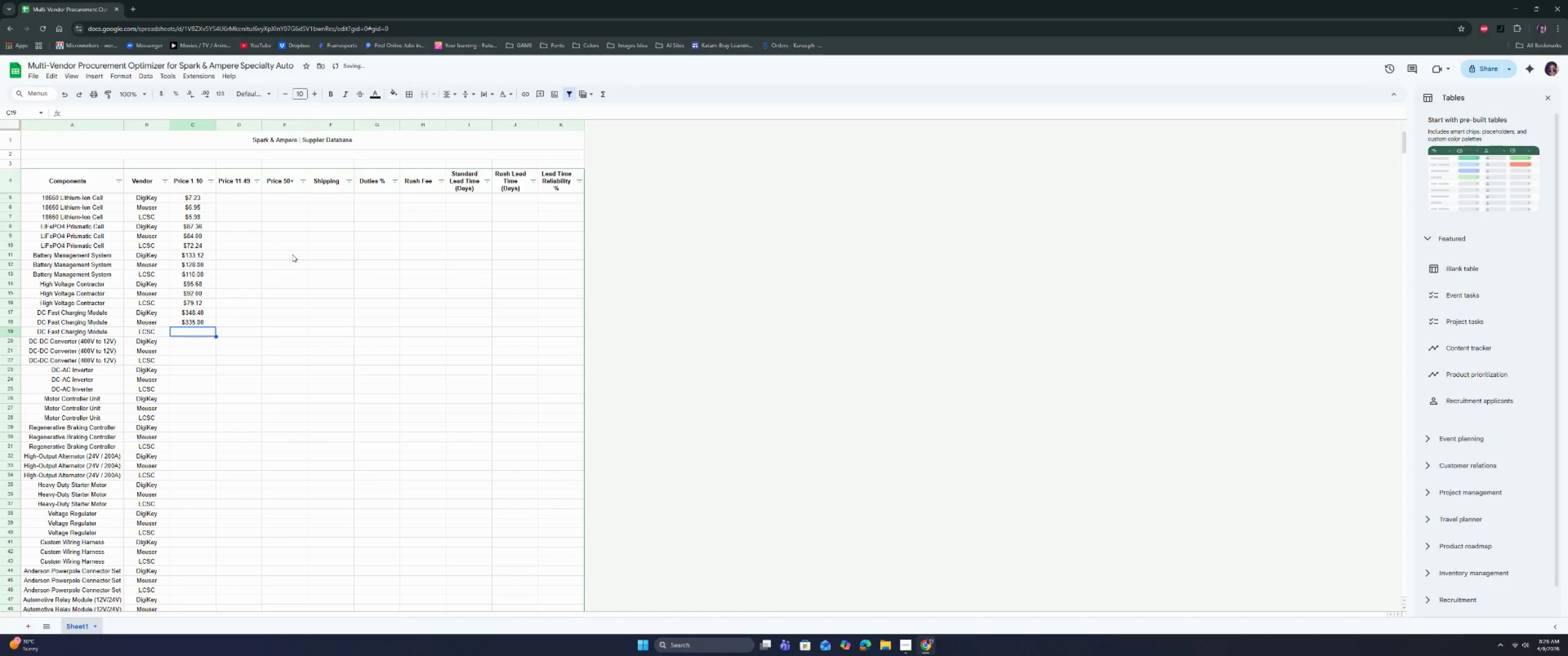 
type(288.1)
 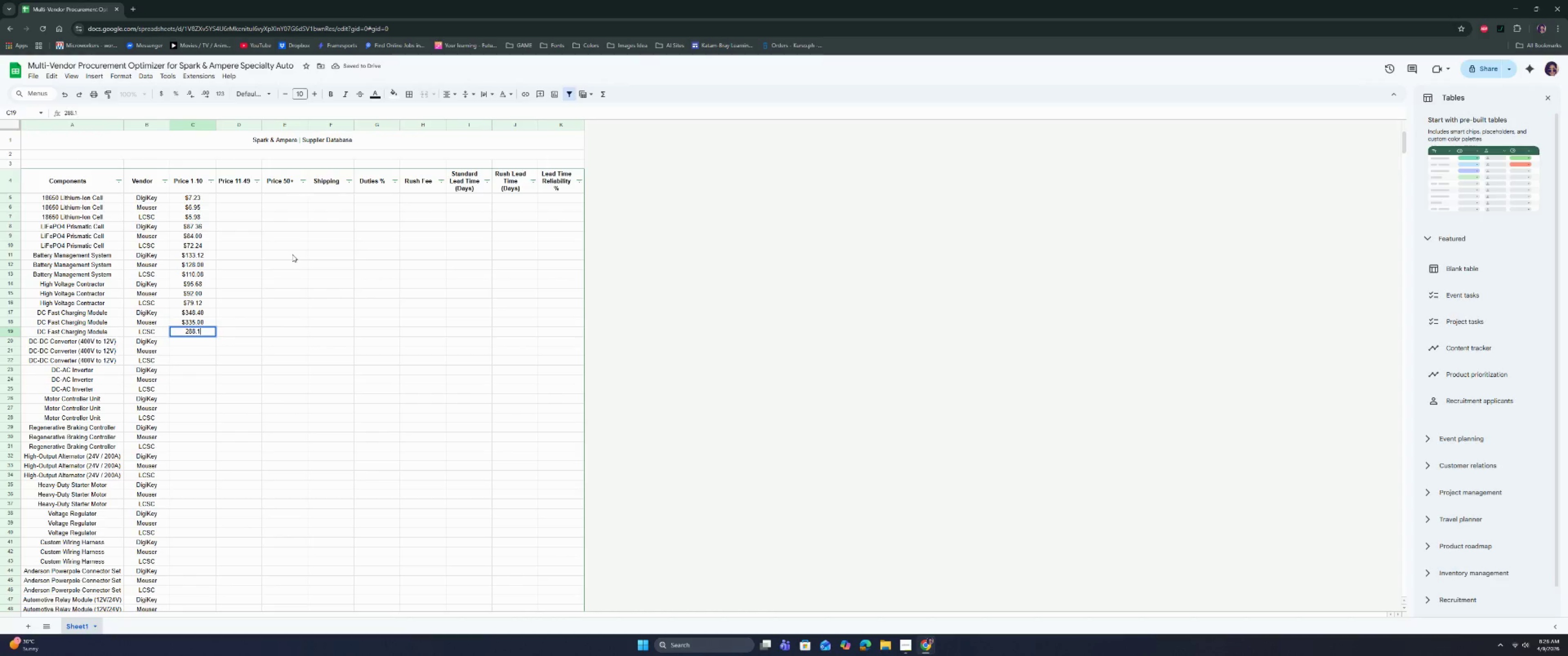 
key(Enter)
 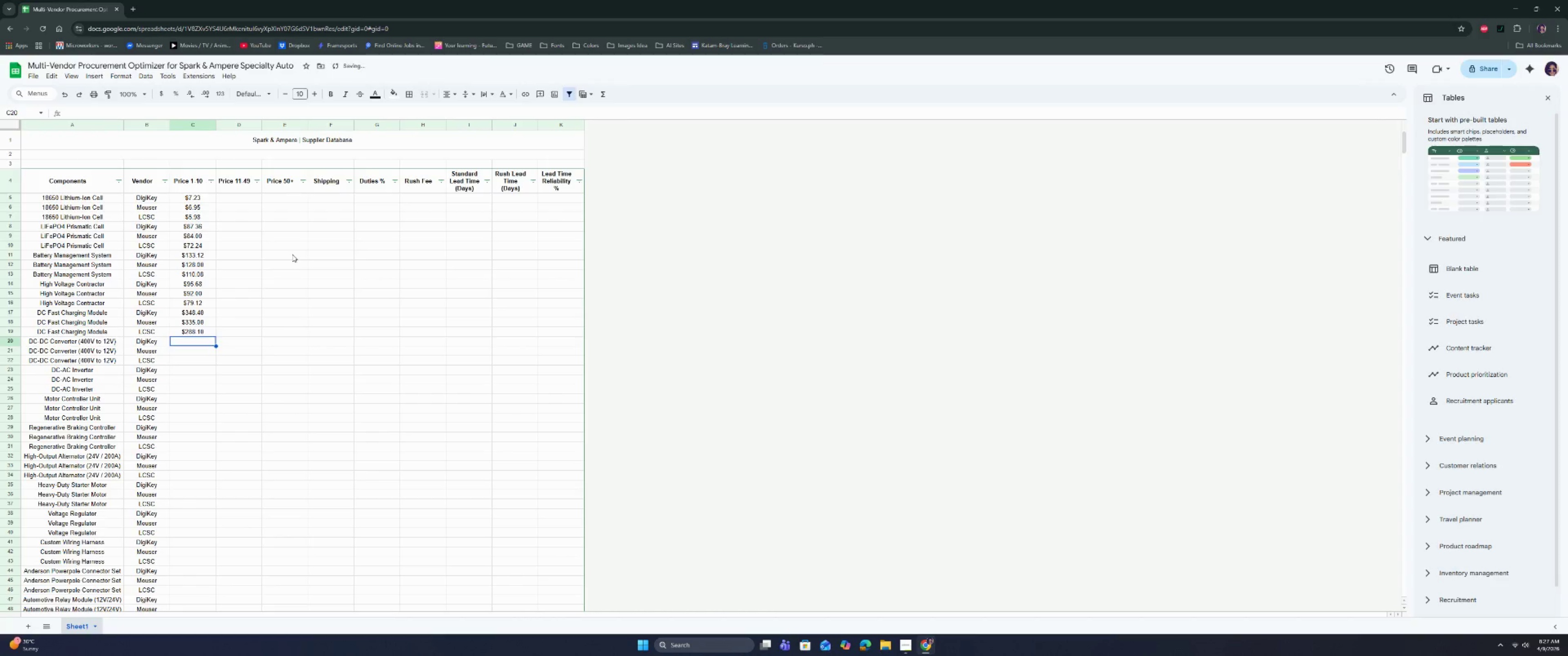 
type(150.8)
 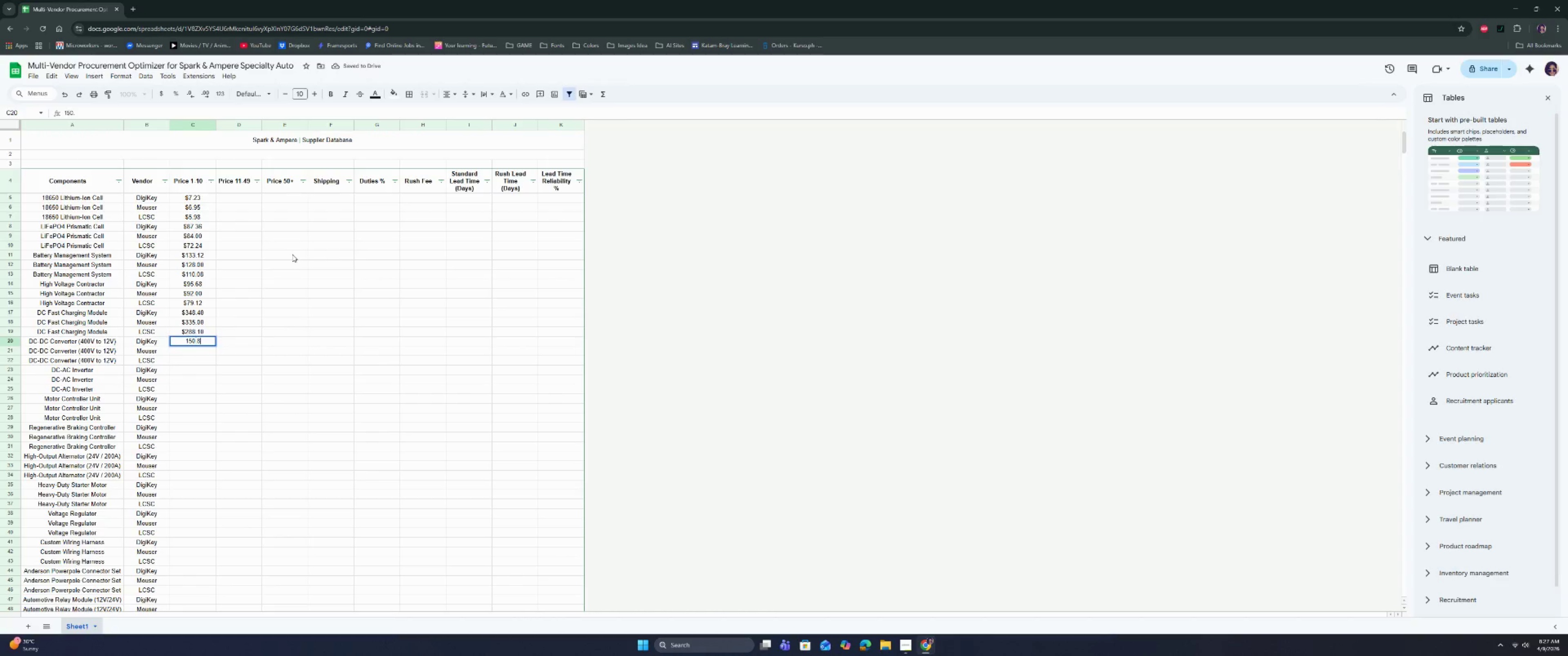 
key(Enter)
 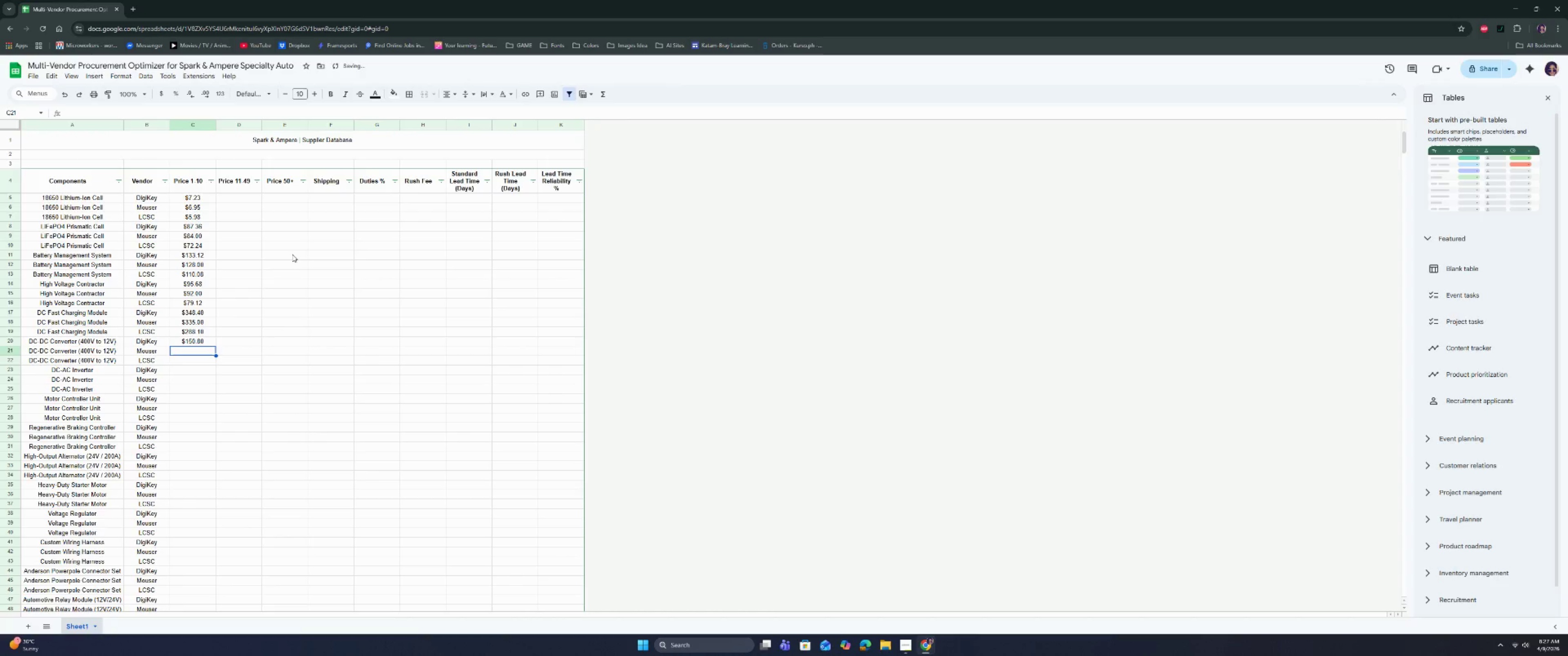 
type(145)
 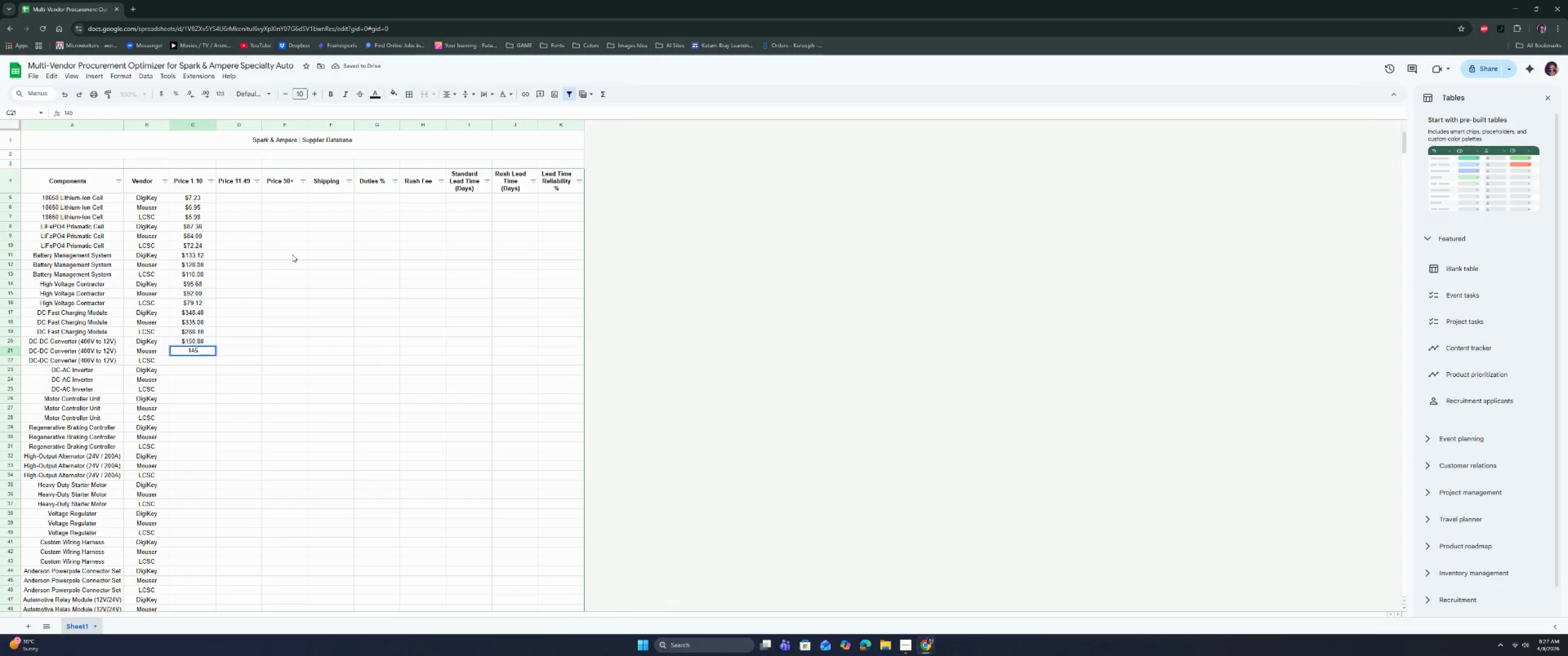 
key(Enter)
 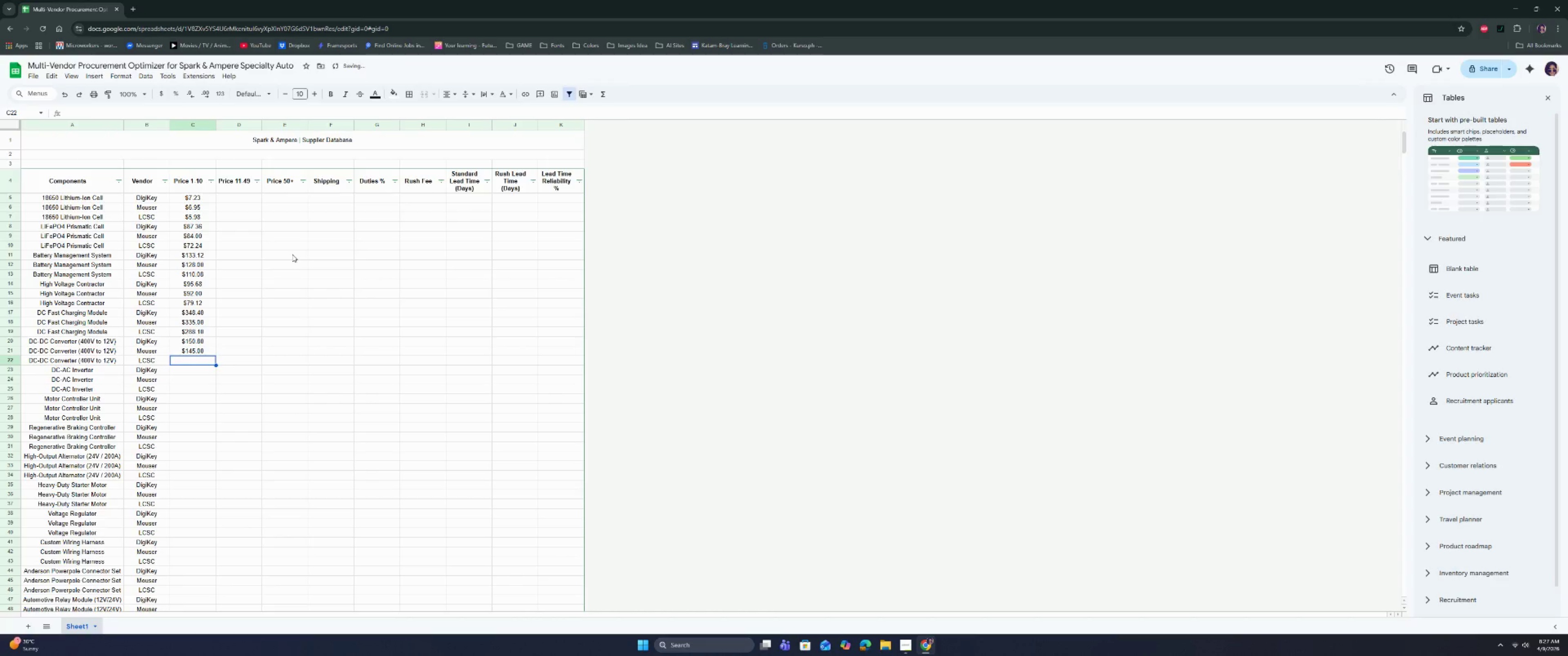 
type(124.7)
 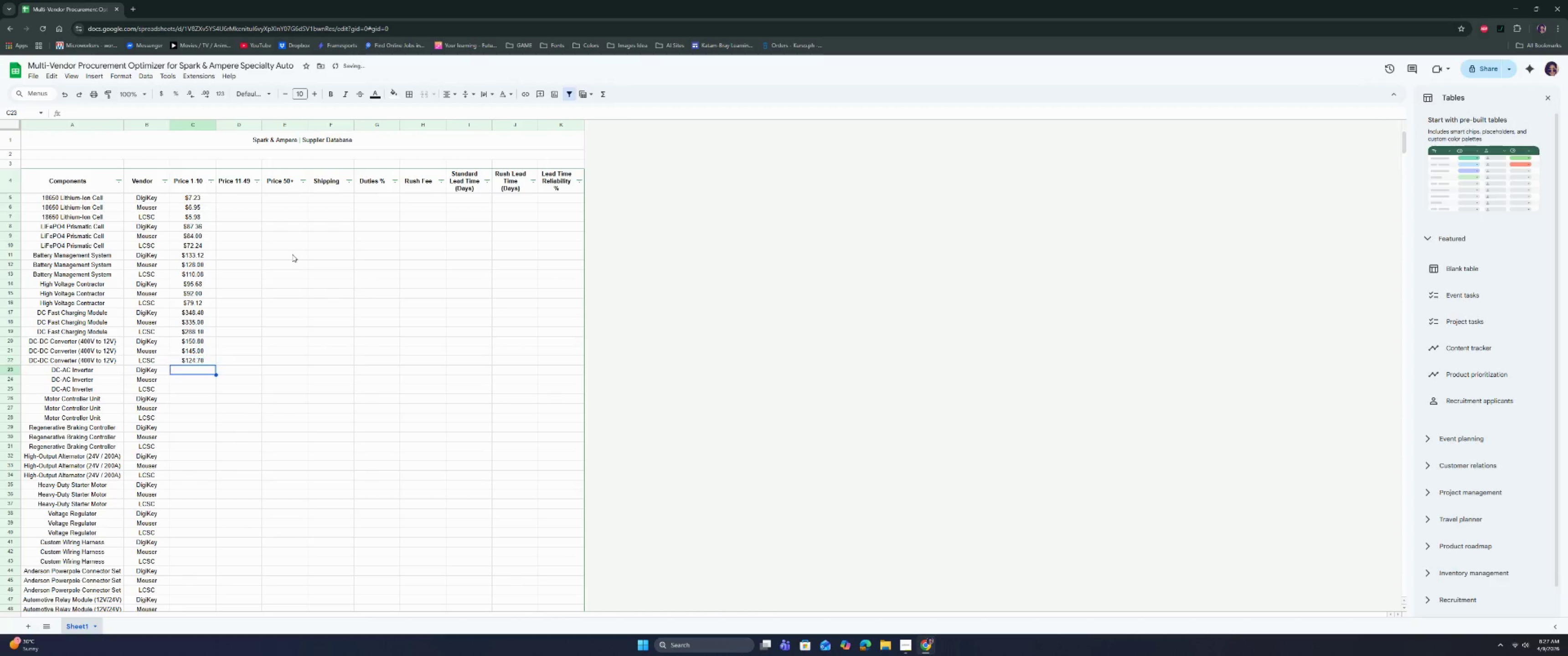 
key(Enter)
 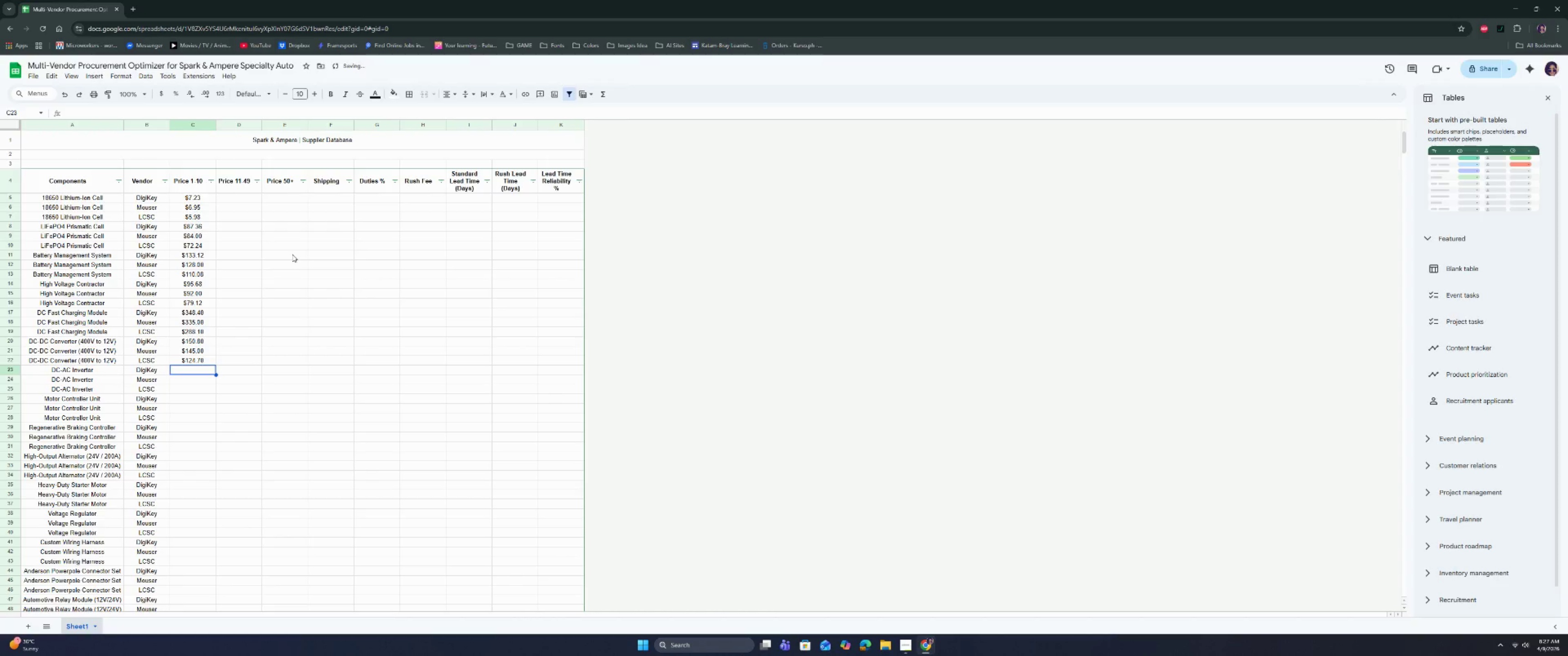 
type(275.6)
 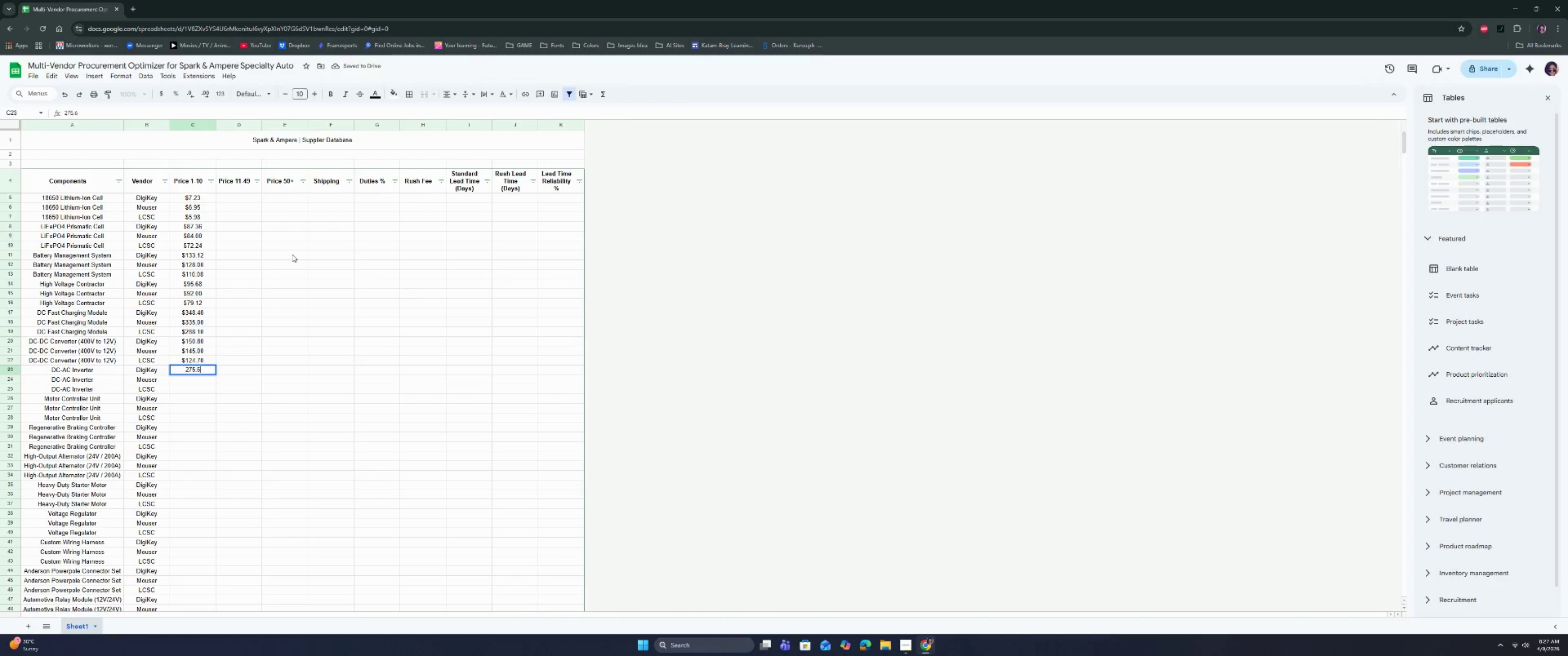 
key(Enter)
 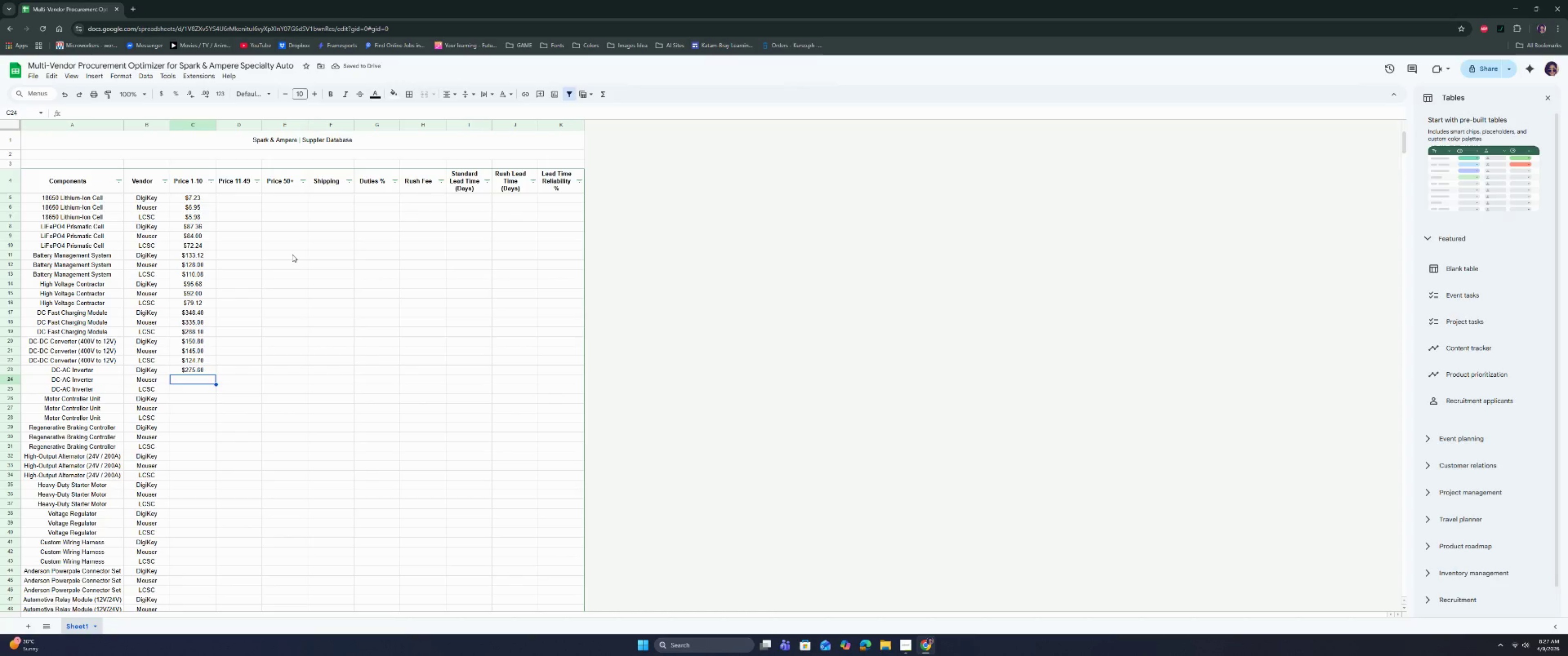 
type(265)
 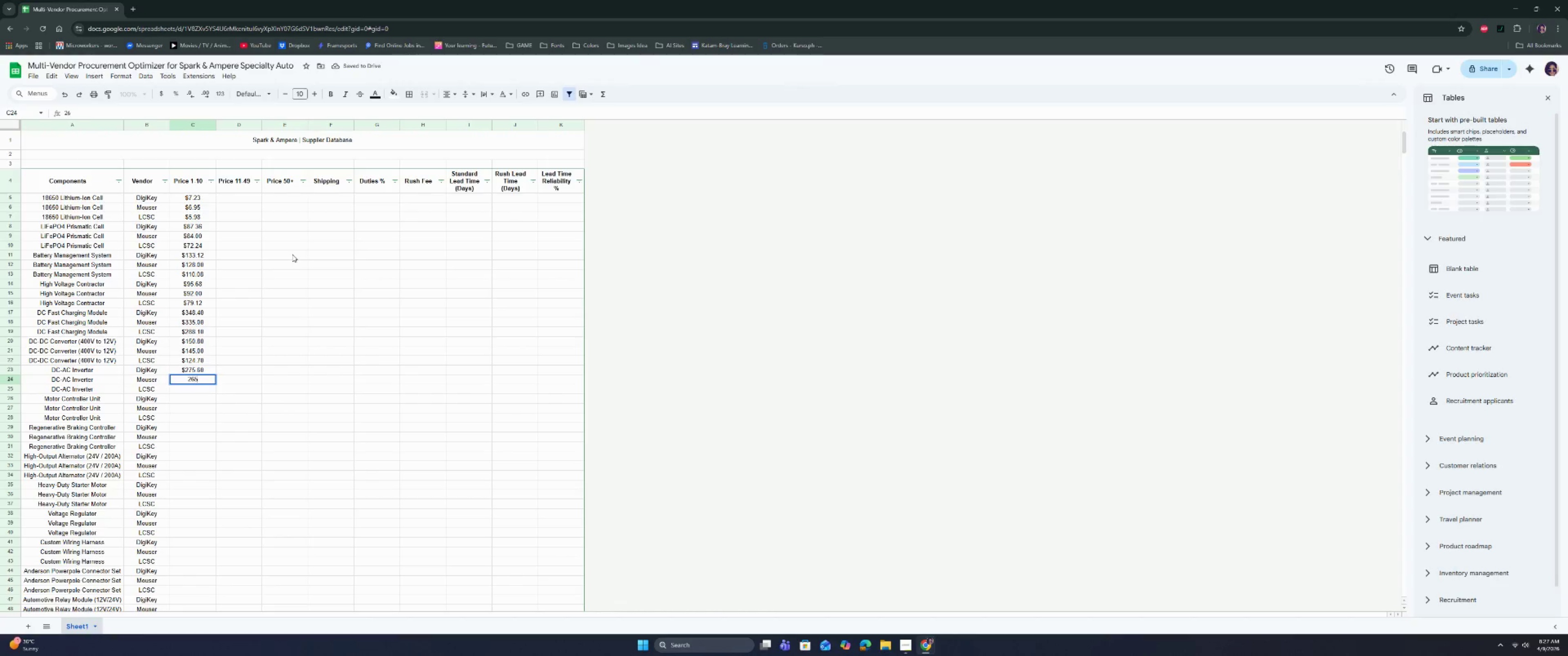 
key(Enter)
 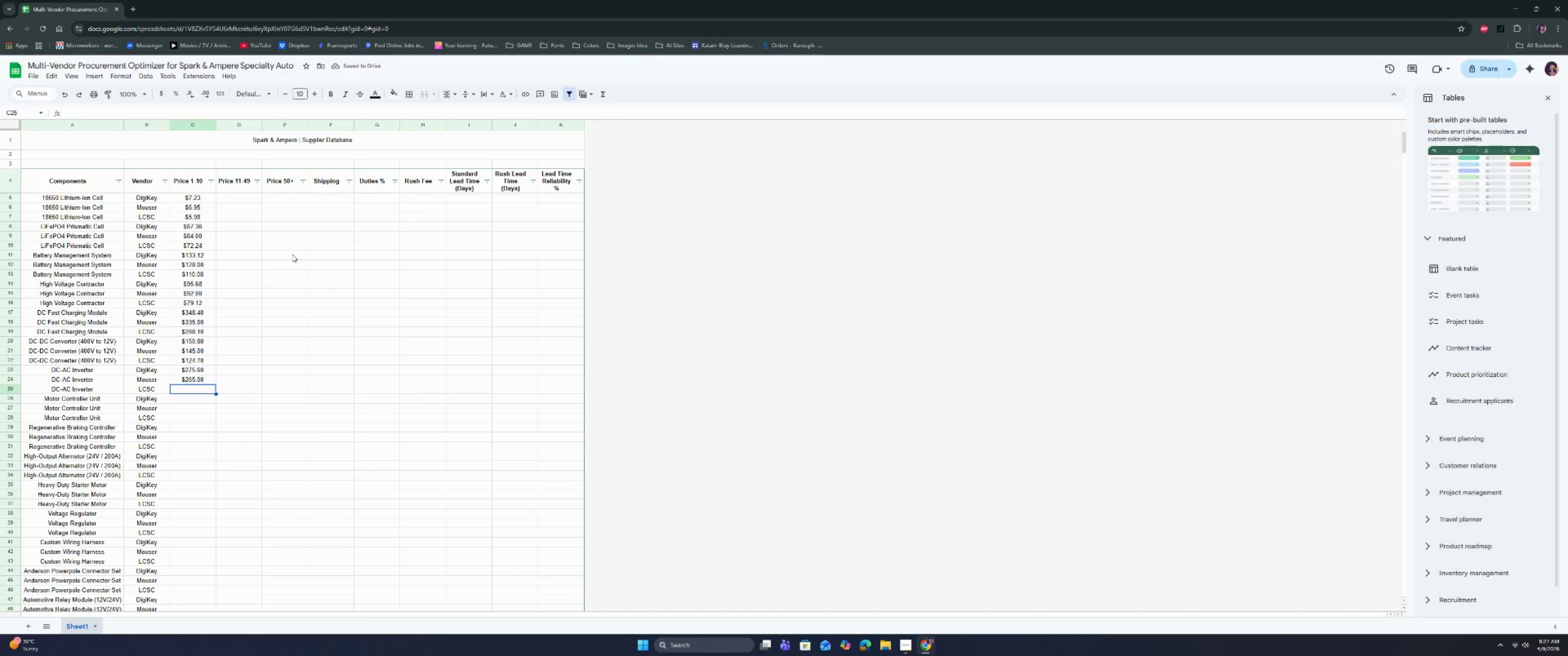 
wait(5.22)
 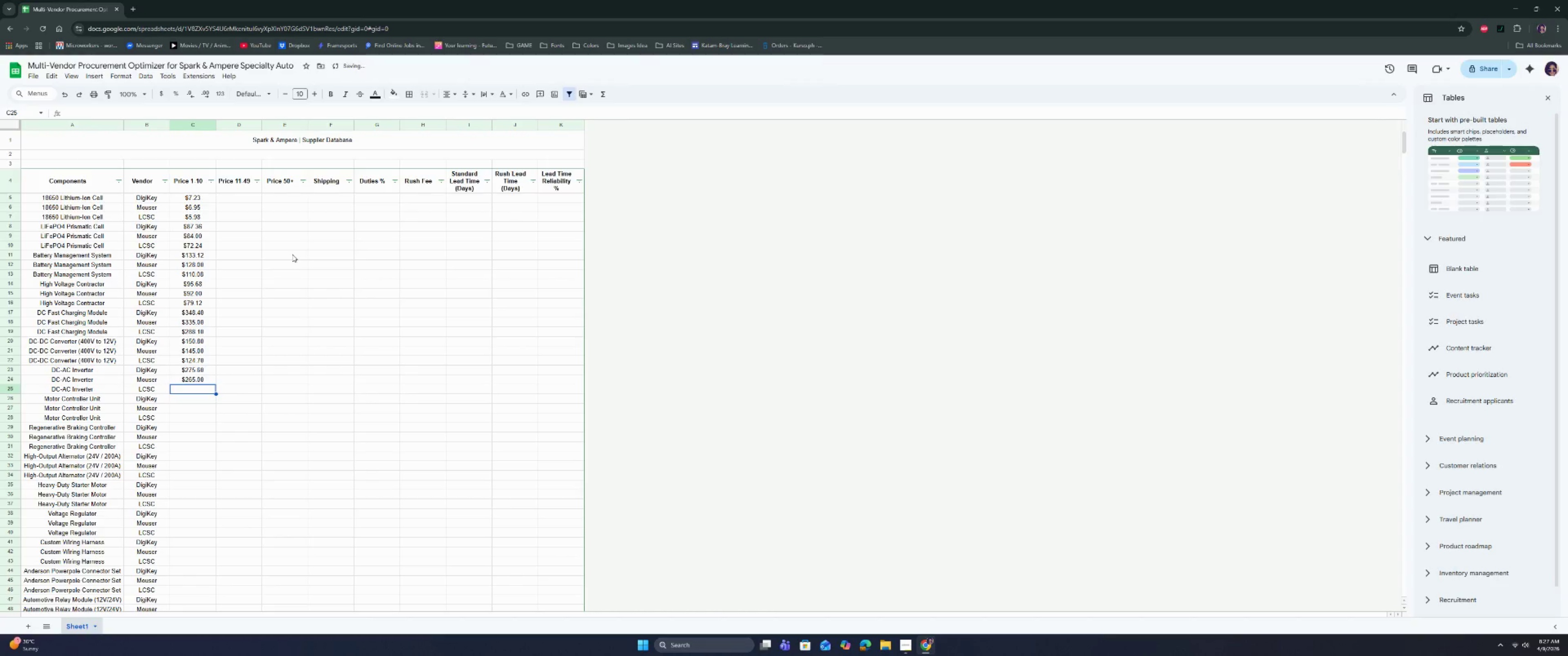 
type(227.9)
 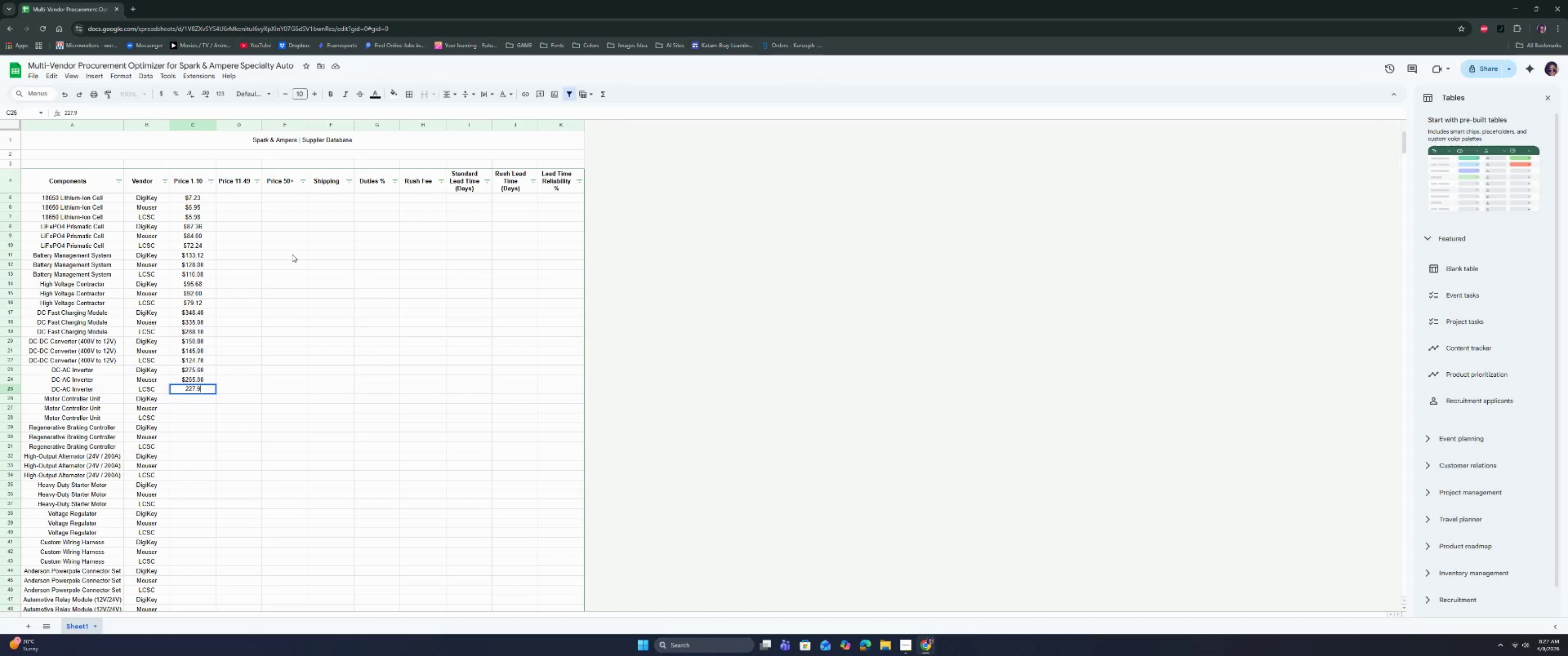 
key(Enter)
 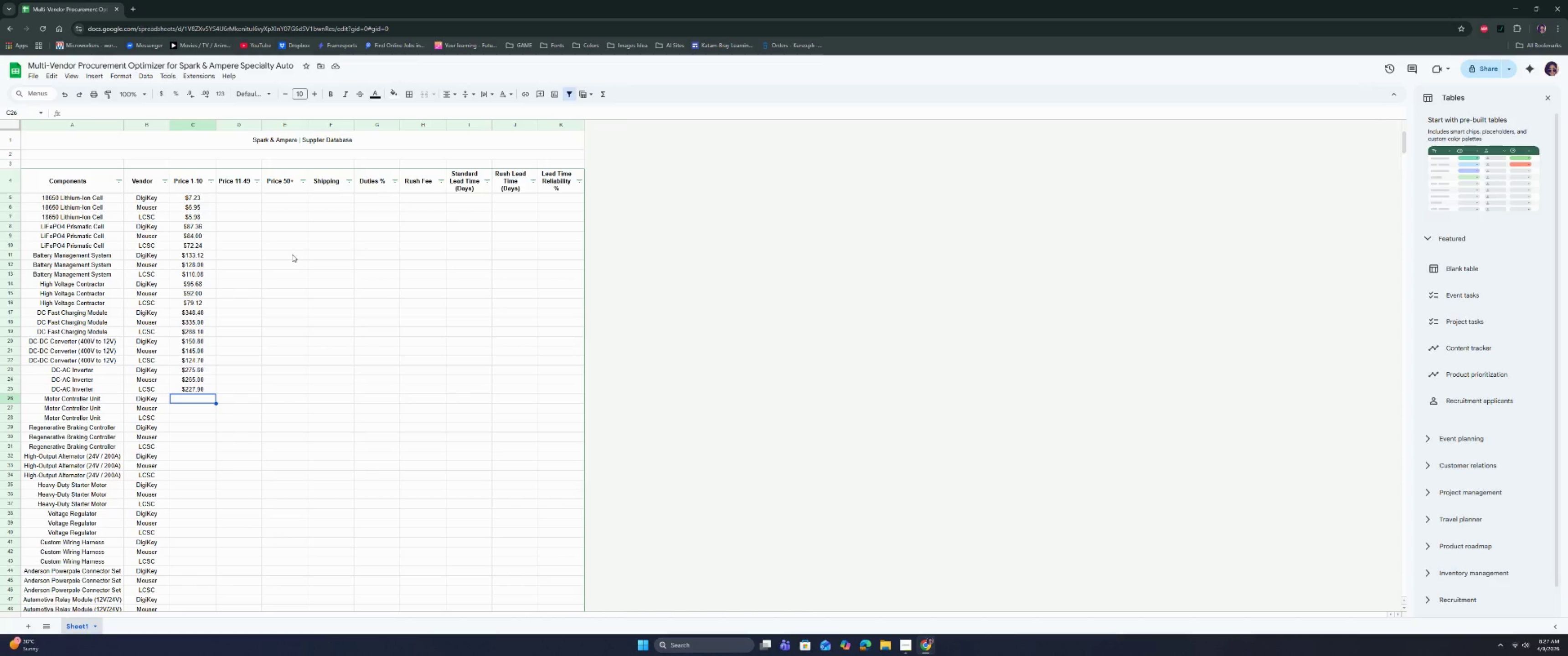 
wait(7.75)
 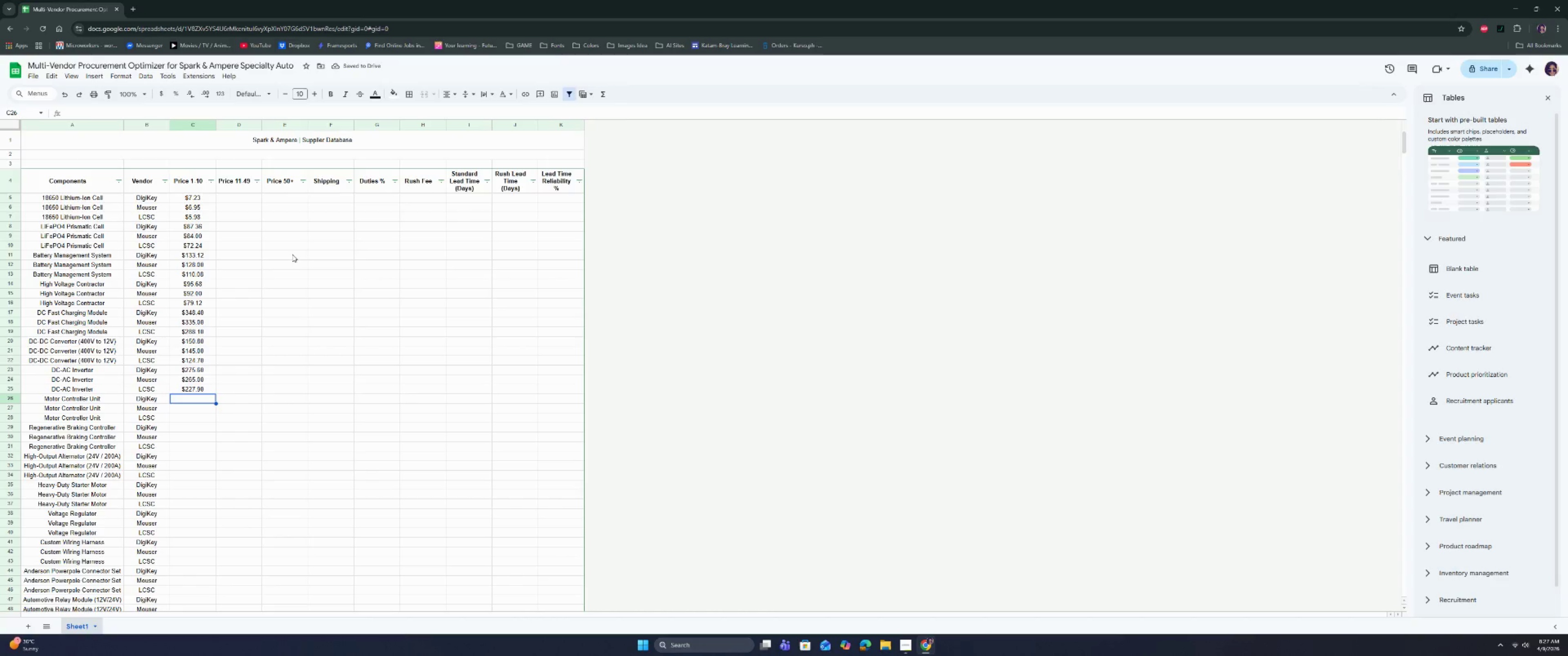 
type(587.6)
 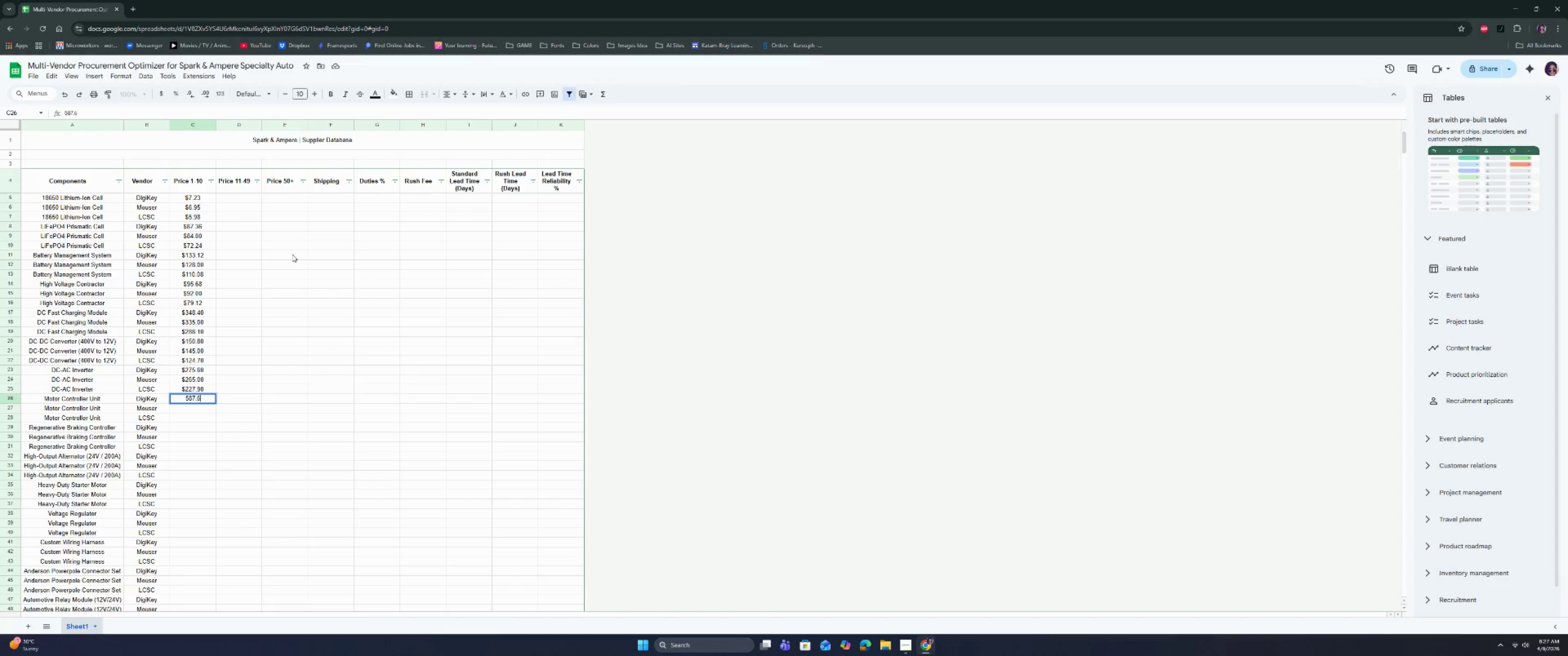 
key(Enter)
 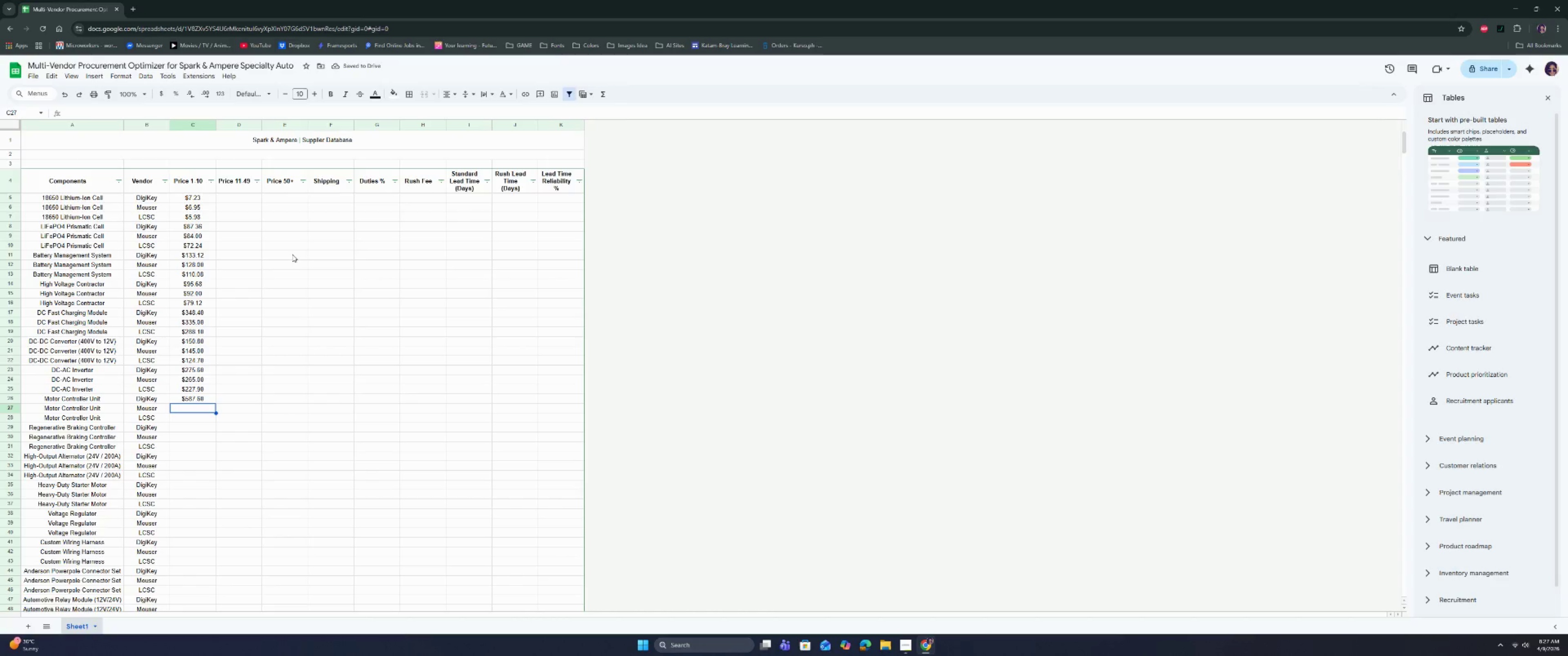 
type(565)
 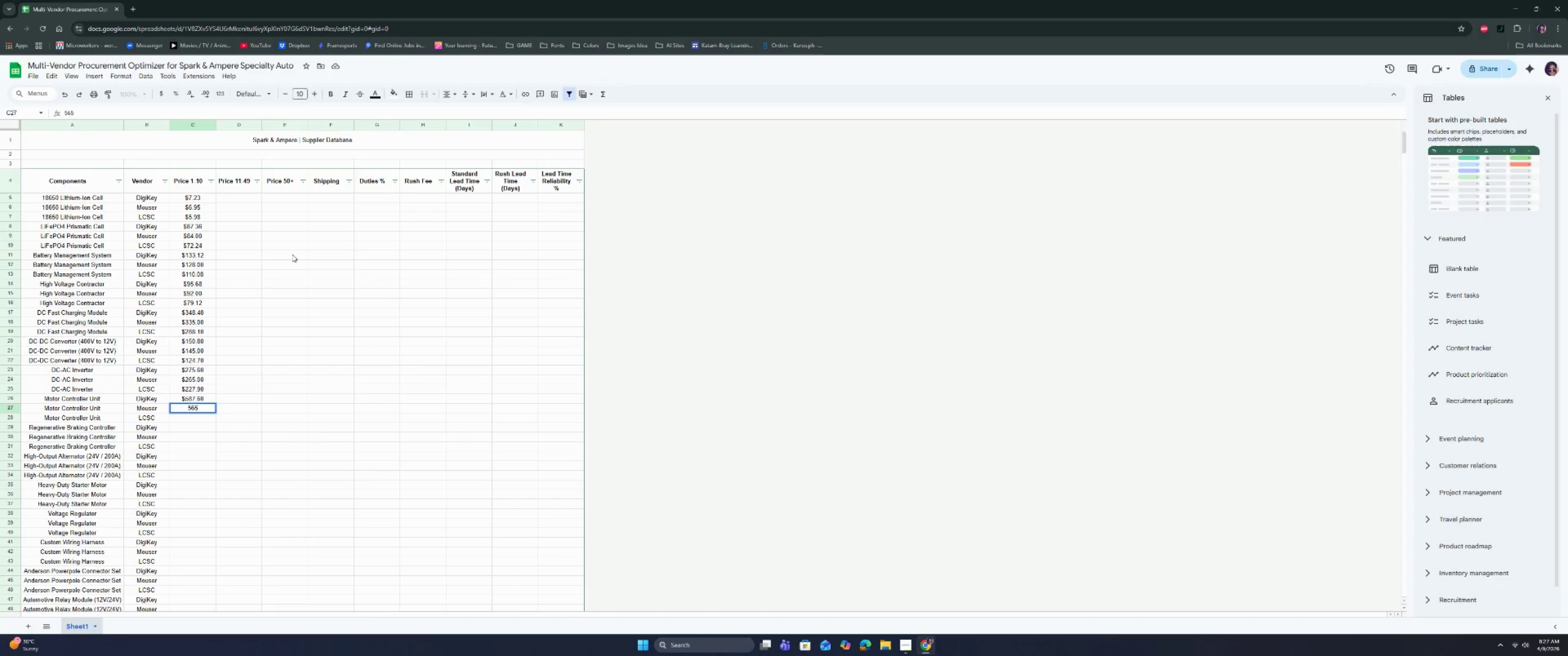 
key(Enter)
 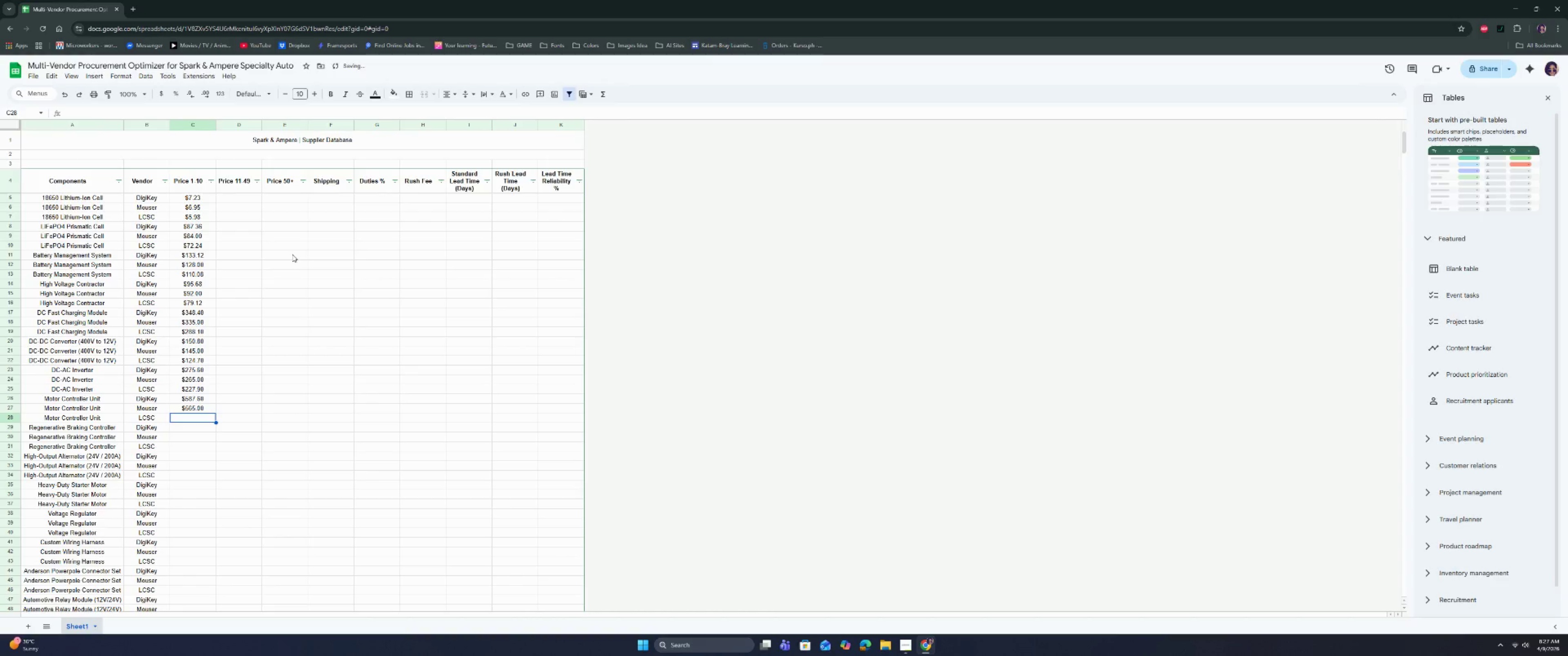 
type(485.9)
 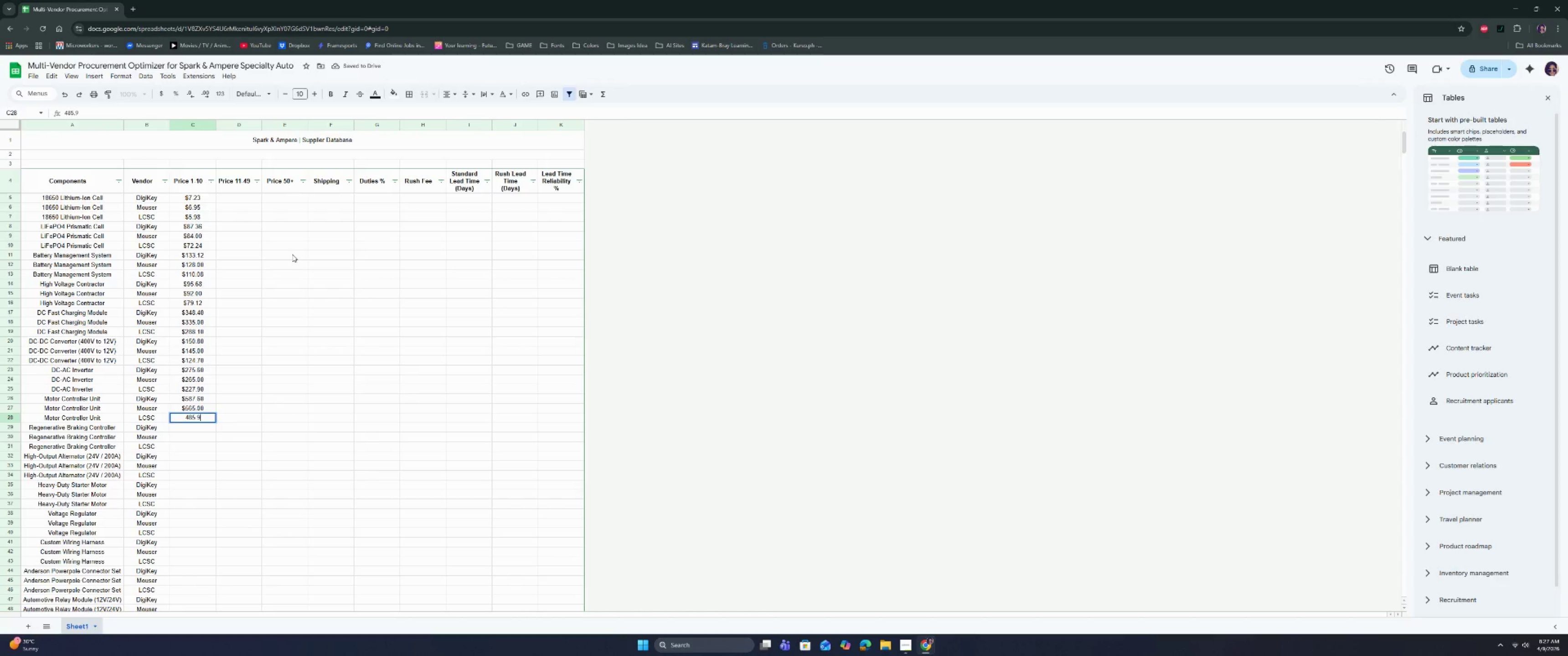 
key(Enter)
 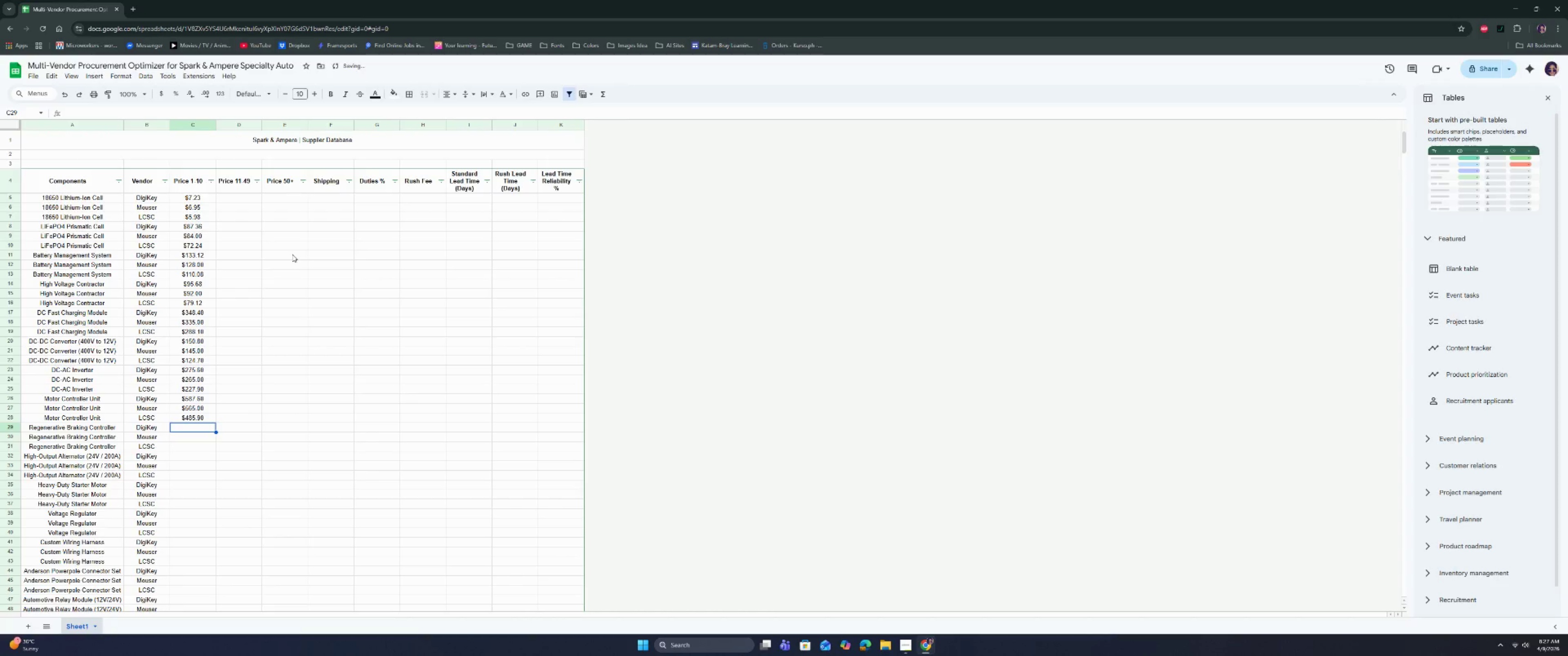 
type(317.9)
key(Backspace)
type(2)
 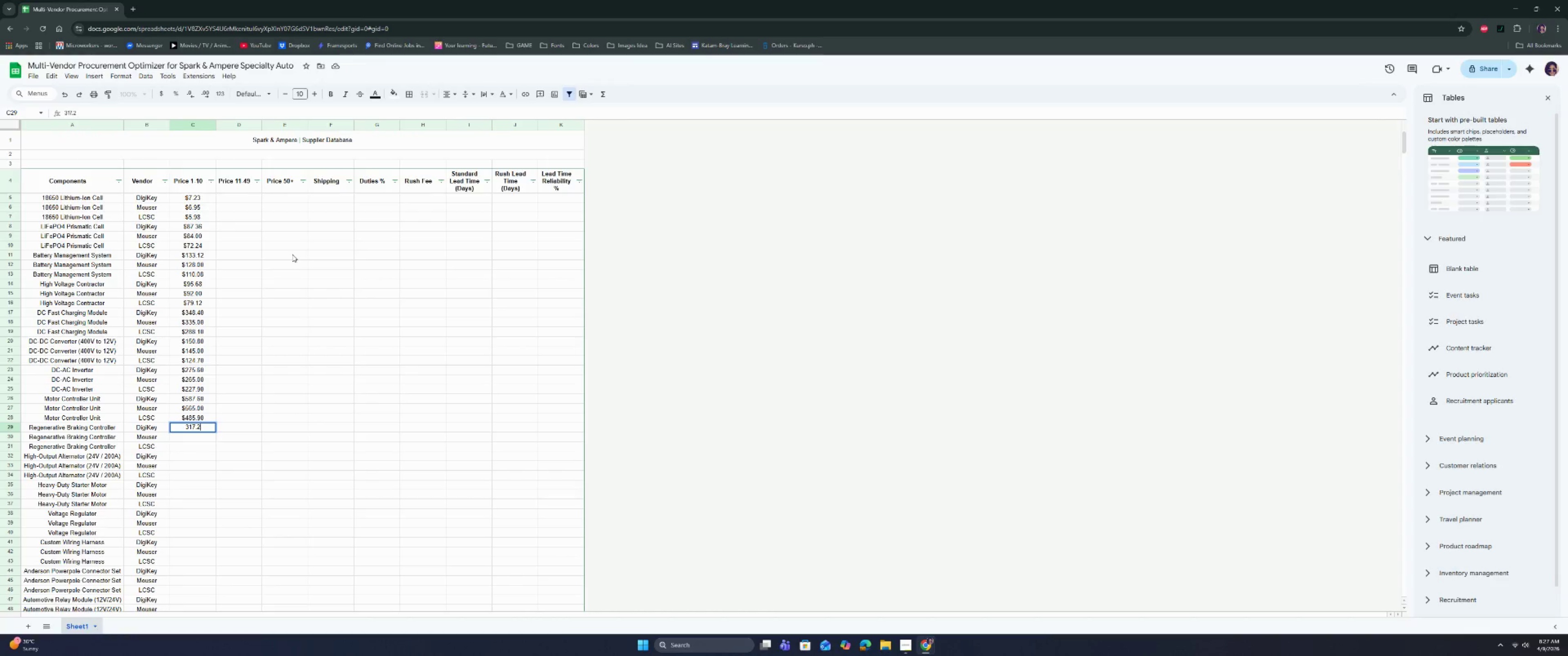 
key(Enter)
 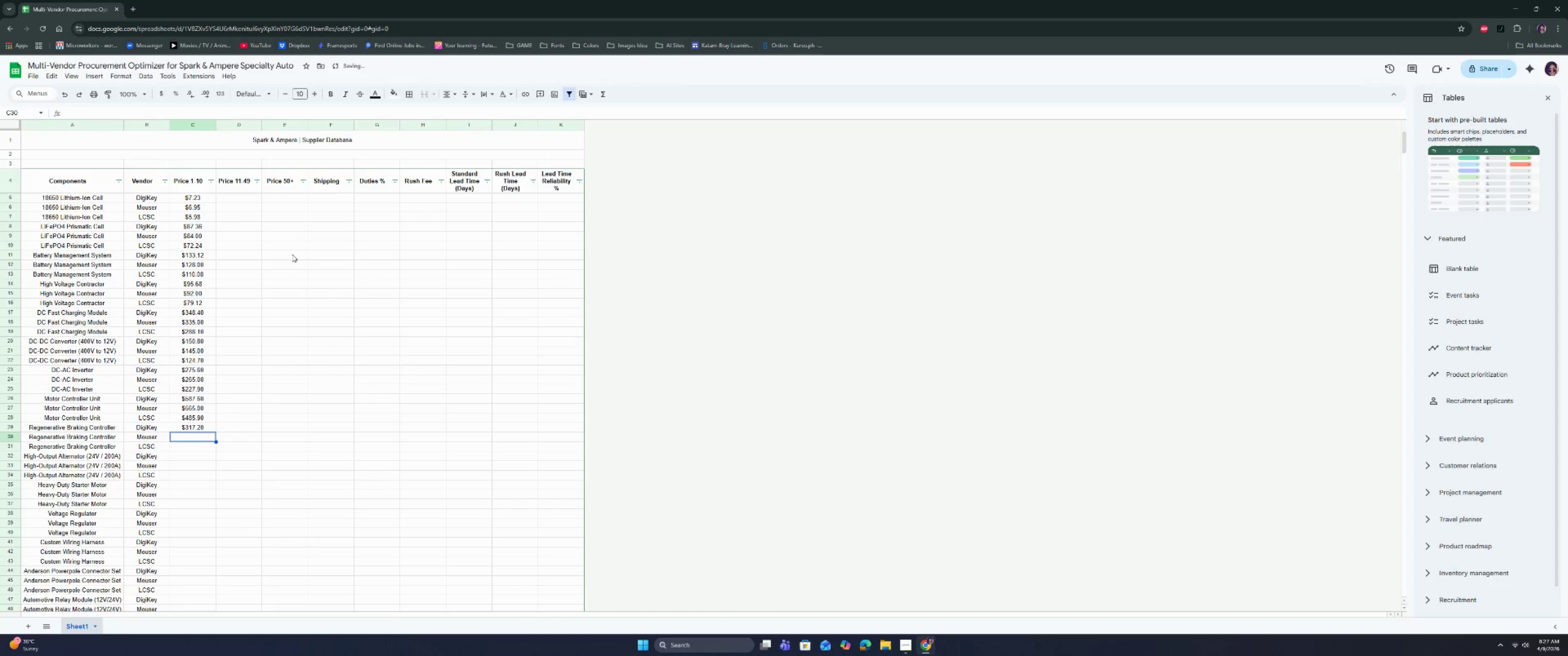 
type(305)
 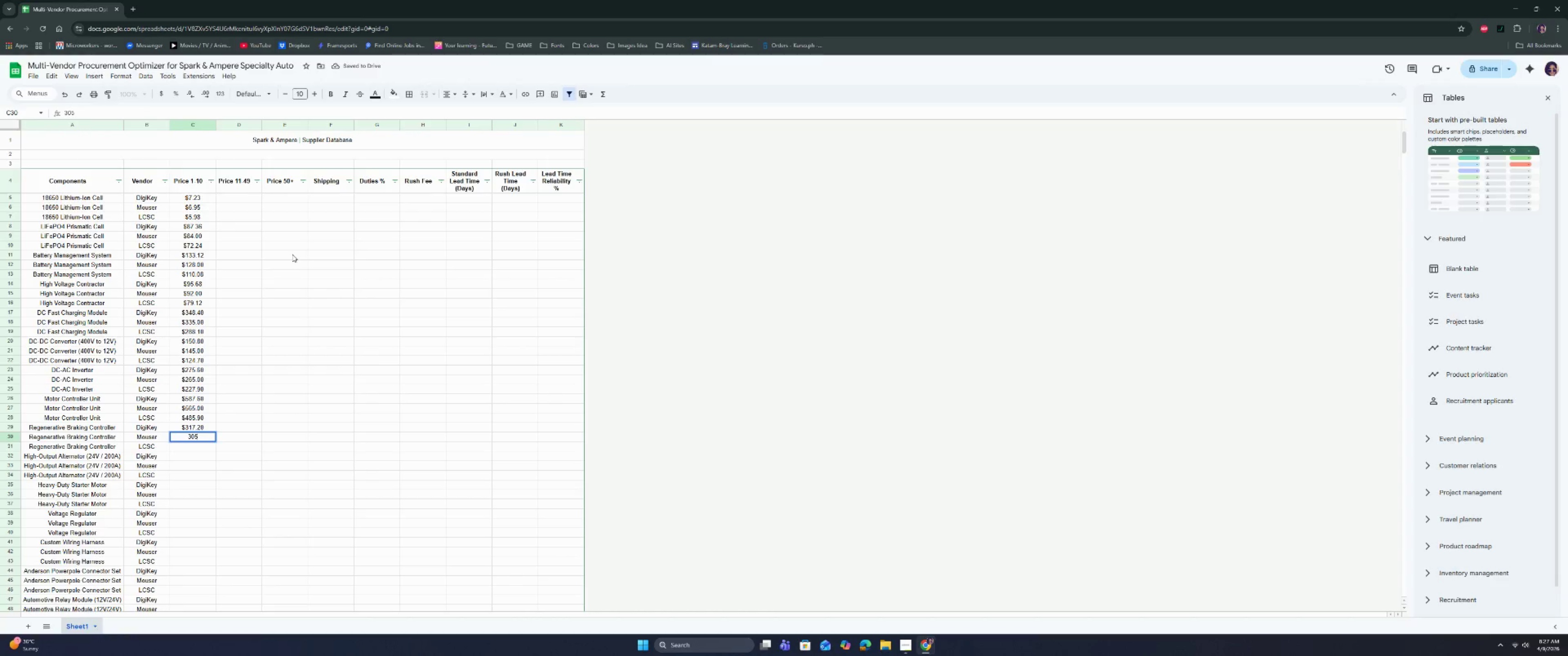 
key(Enter)
 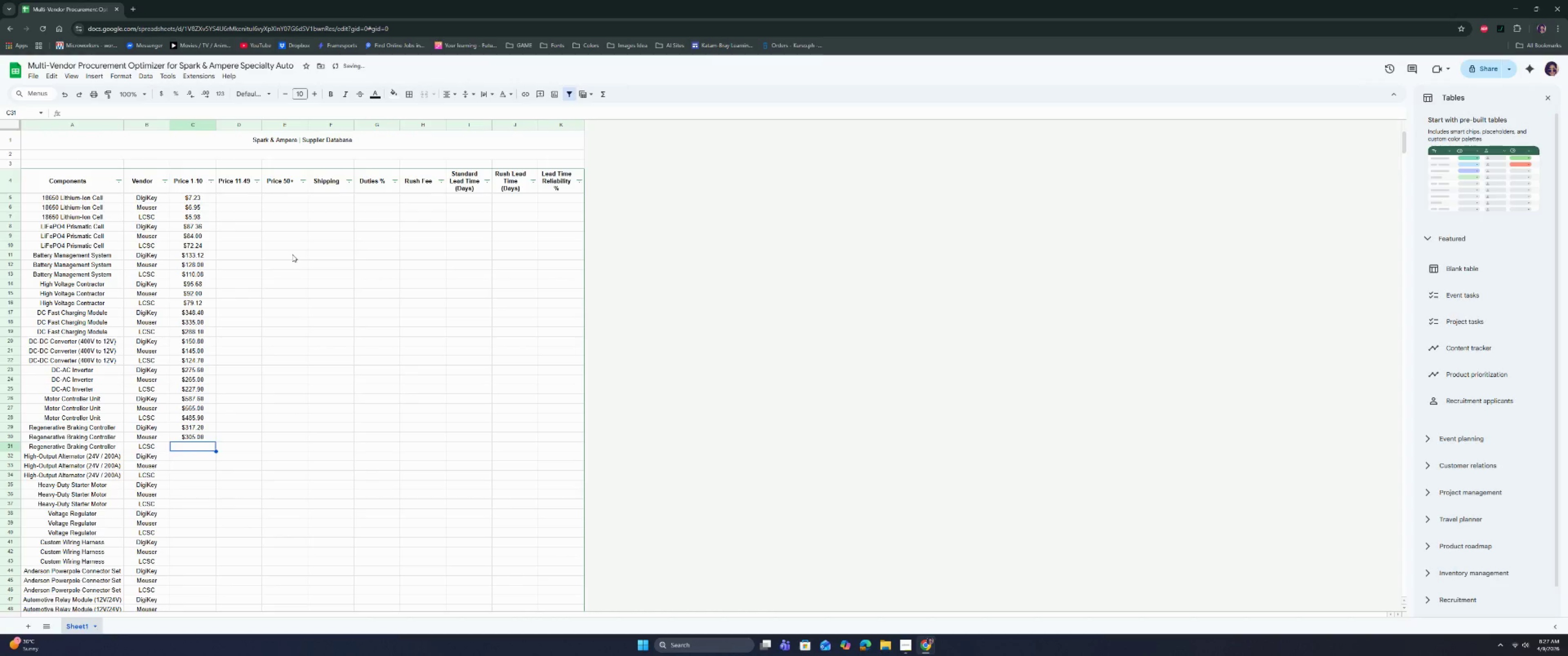 
type(262.3)
 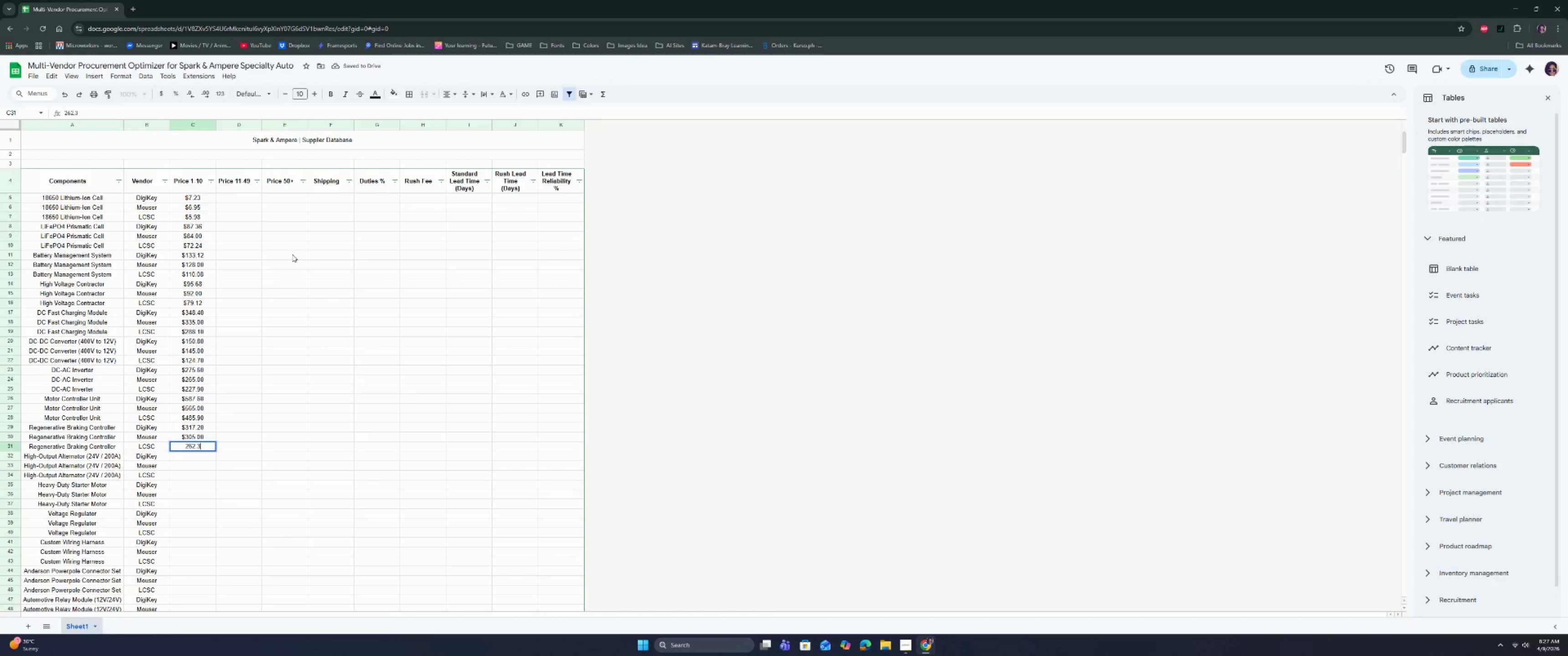 
key(Enter)
 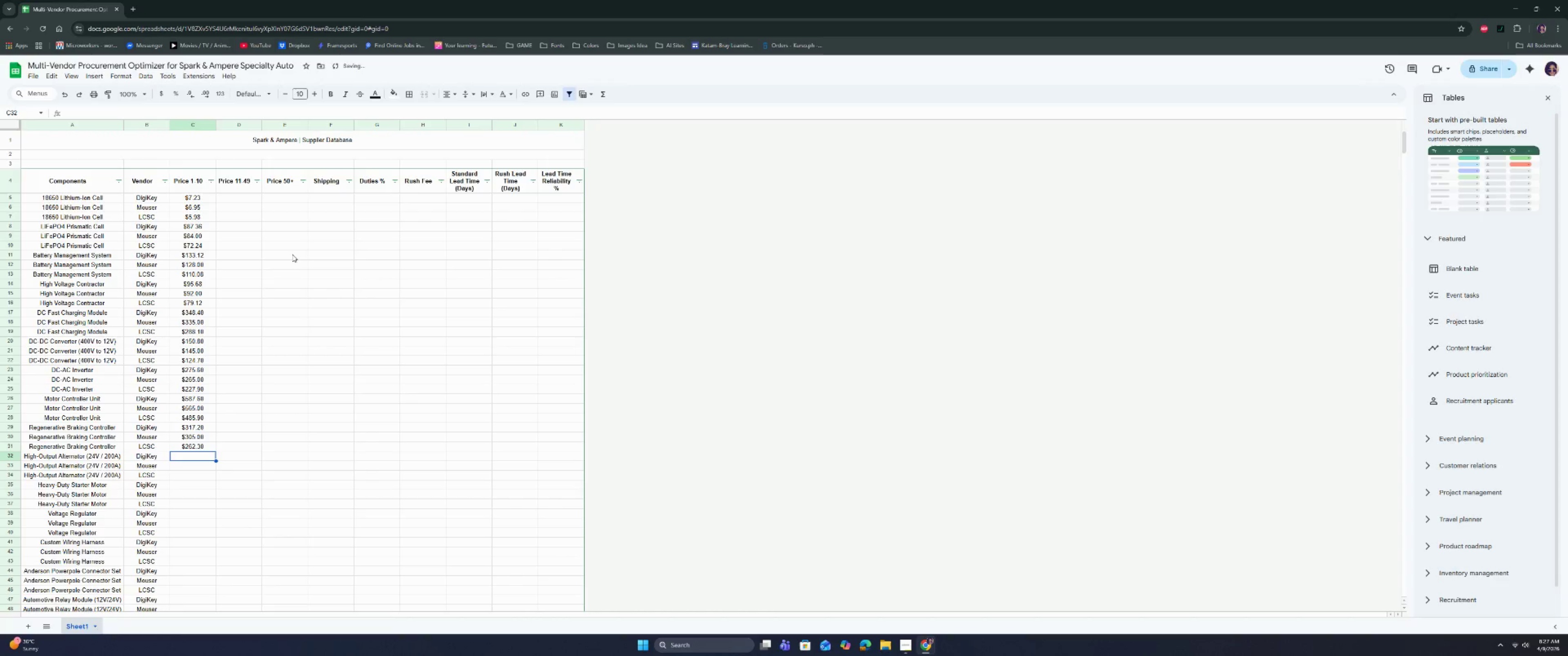 
type(234)
 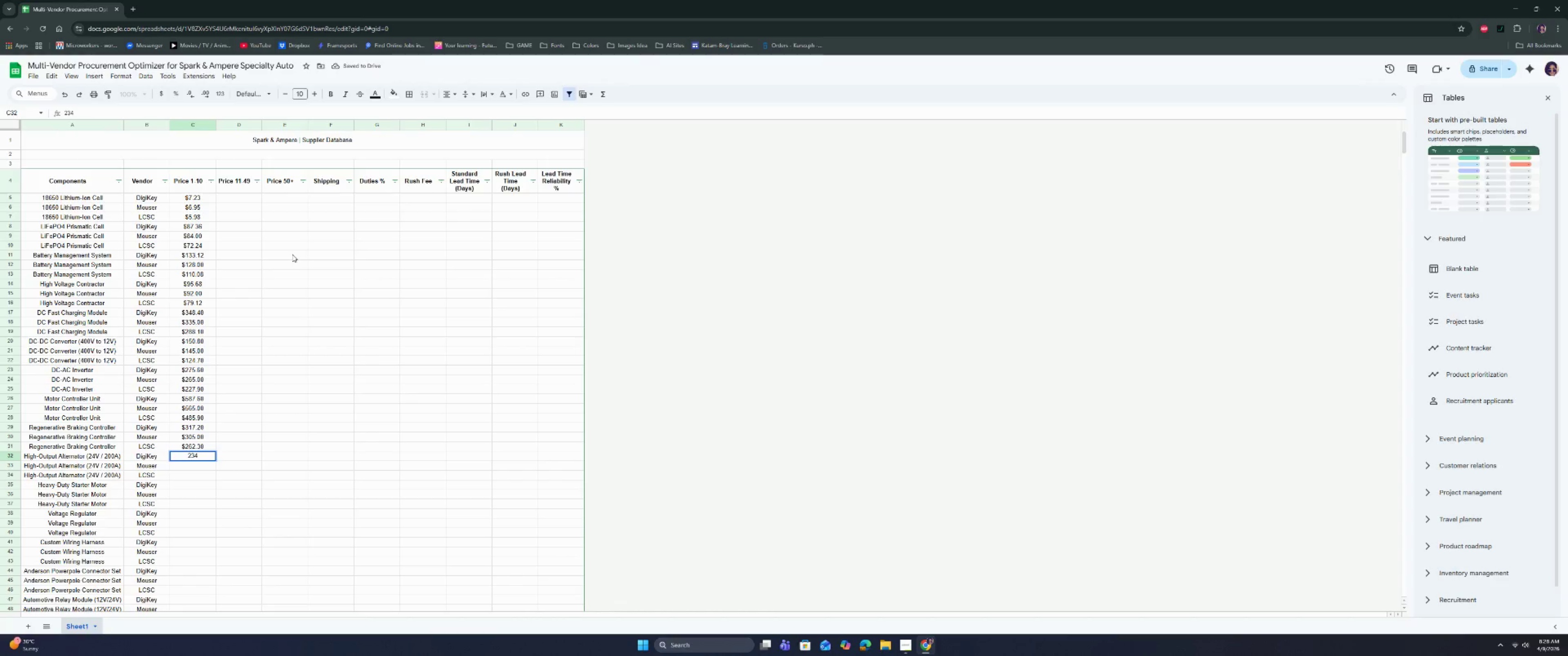 
key(Enter)
 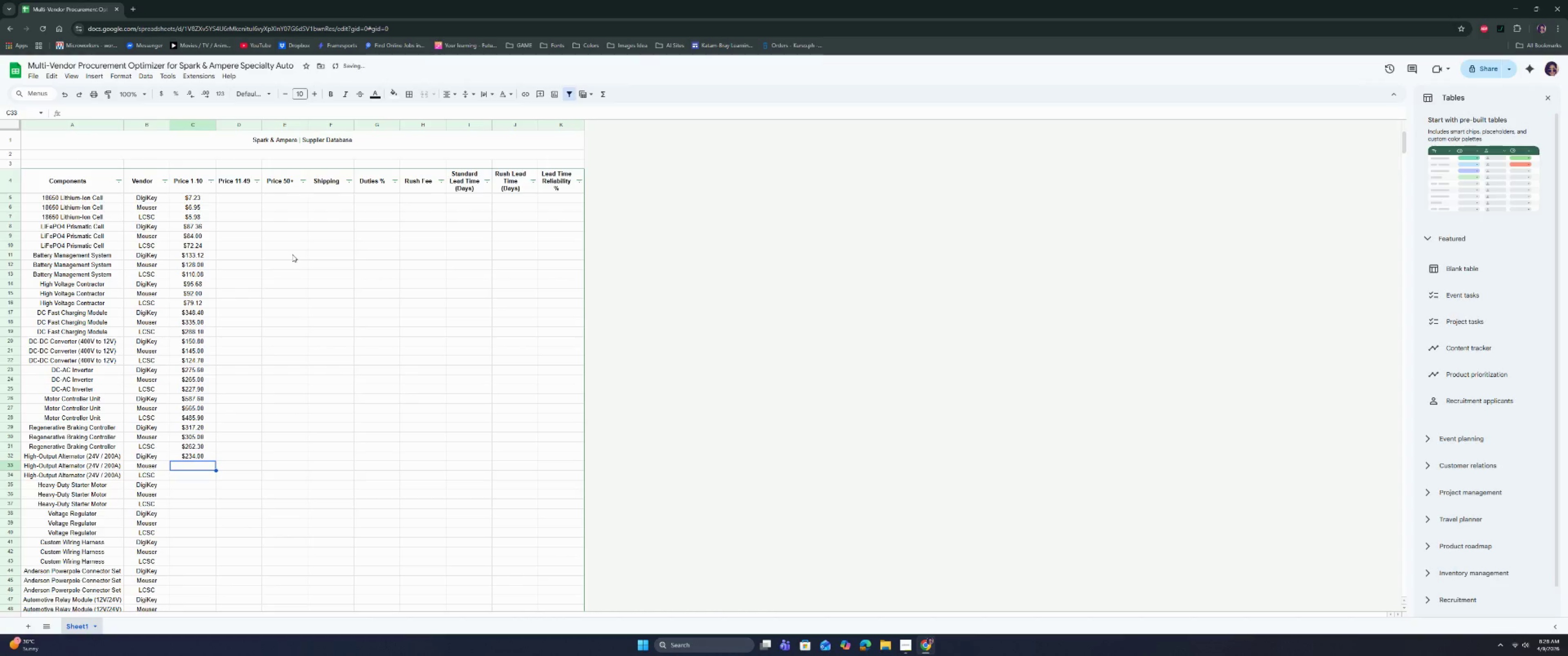 
type(225)
 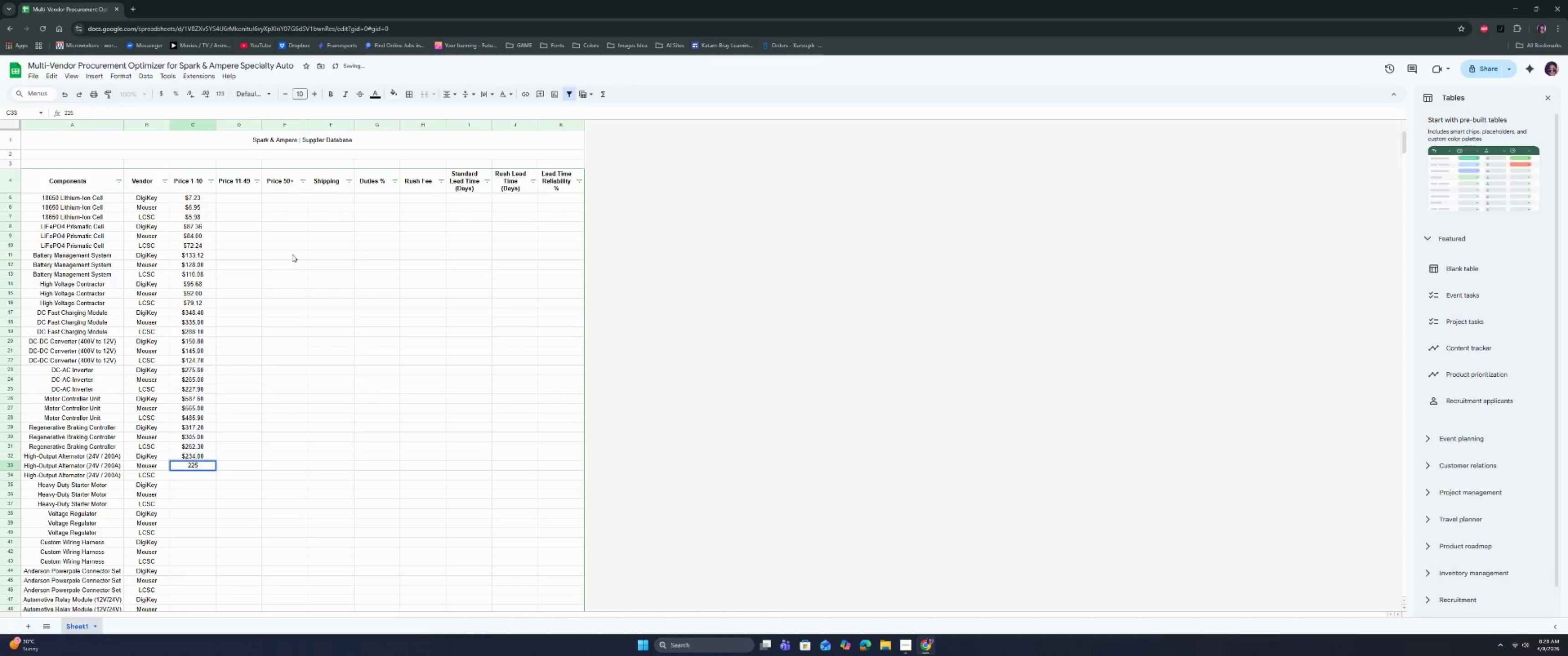 
key(Enter)
 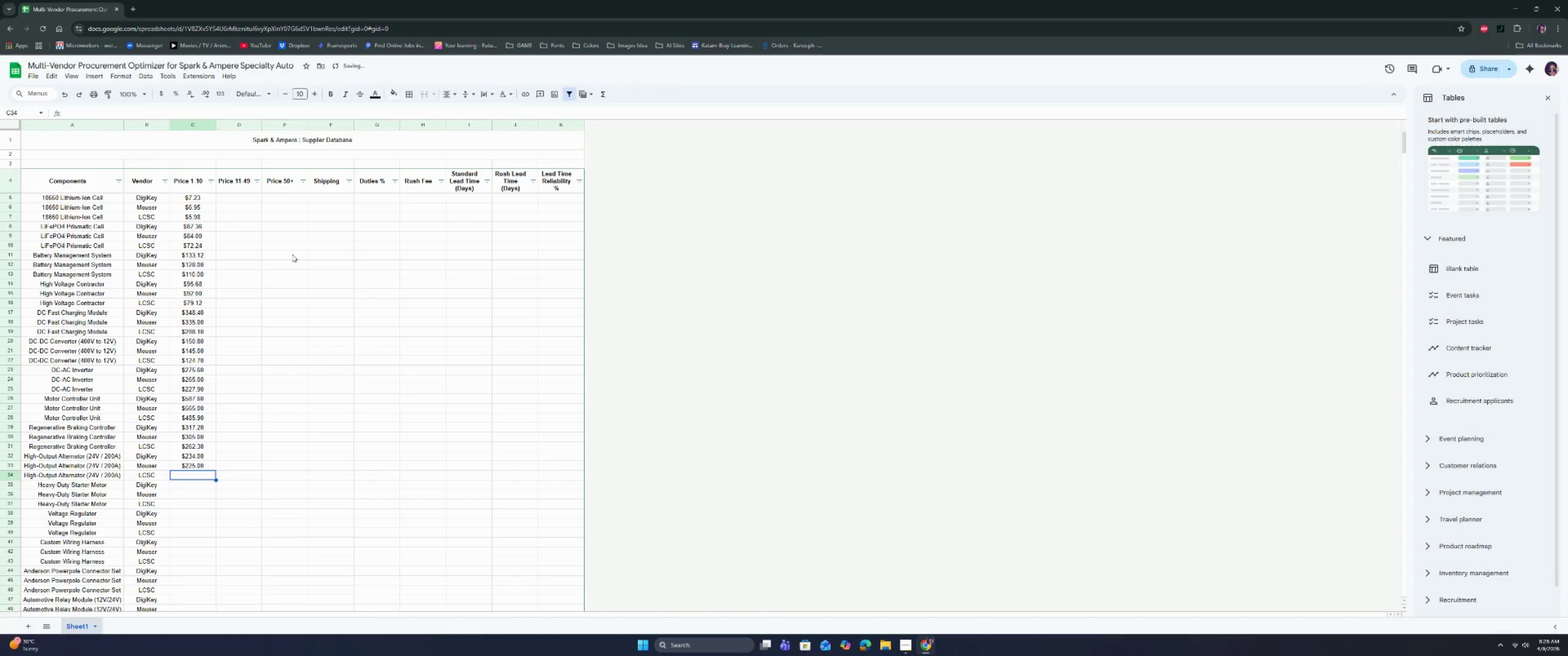 
type(193.5)
 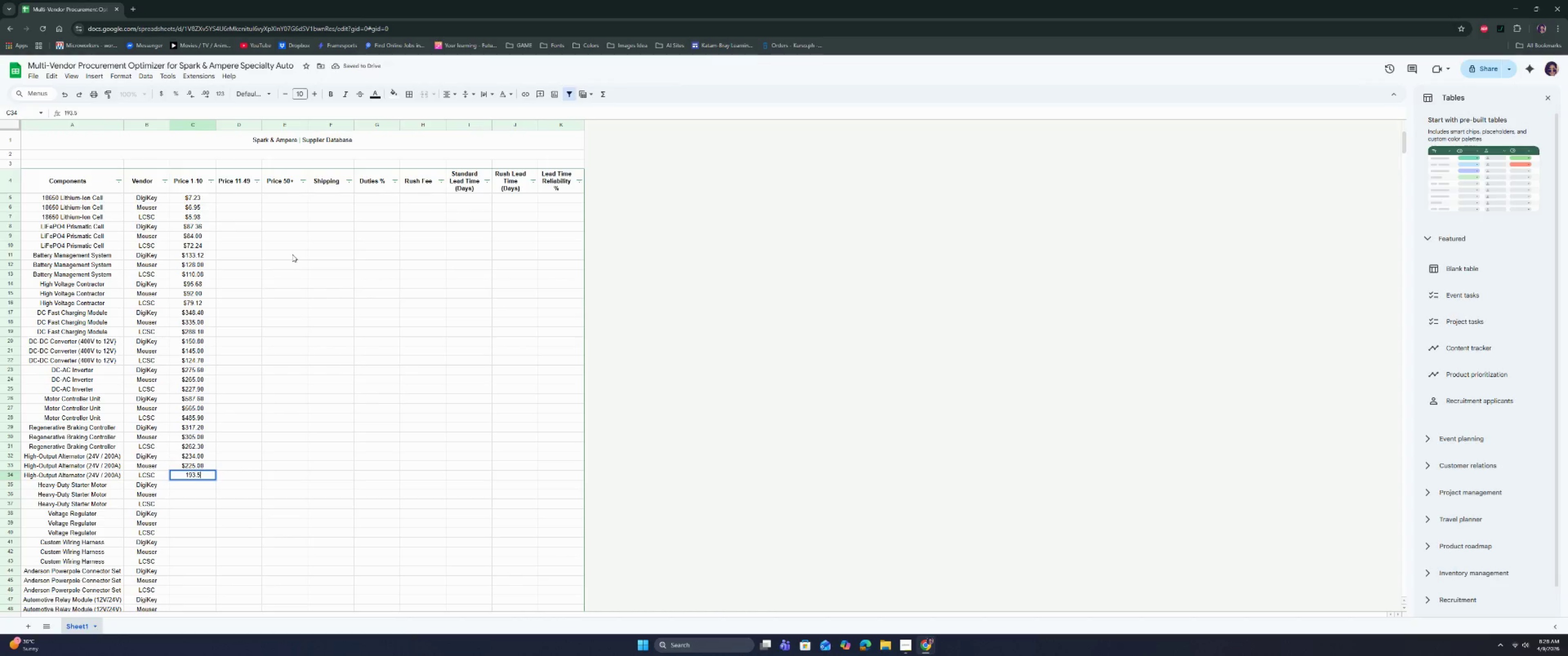 
key(Enter)
 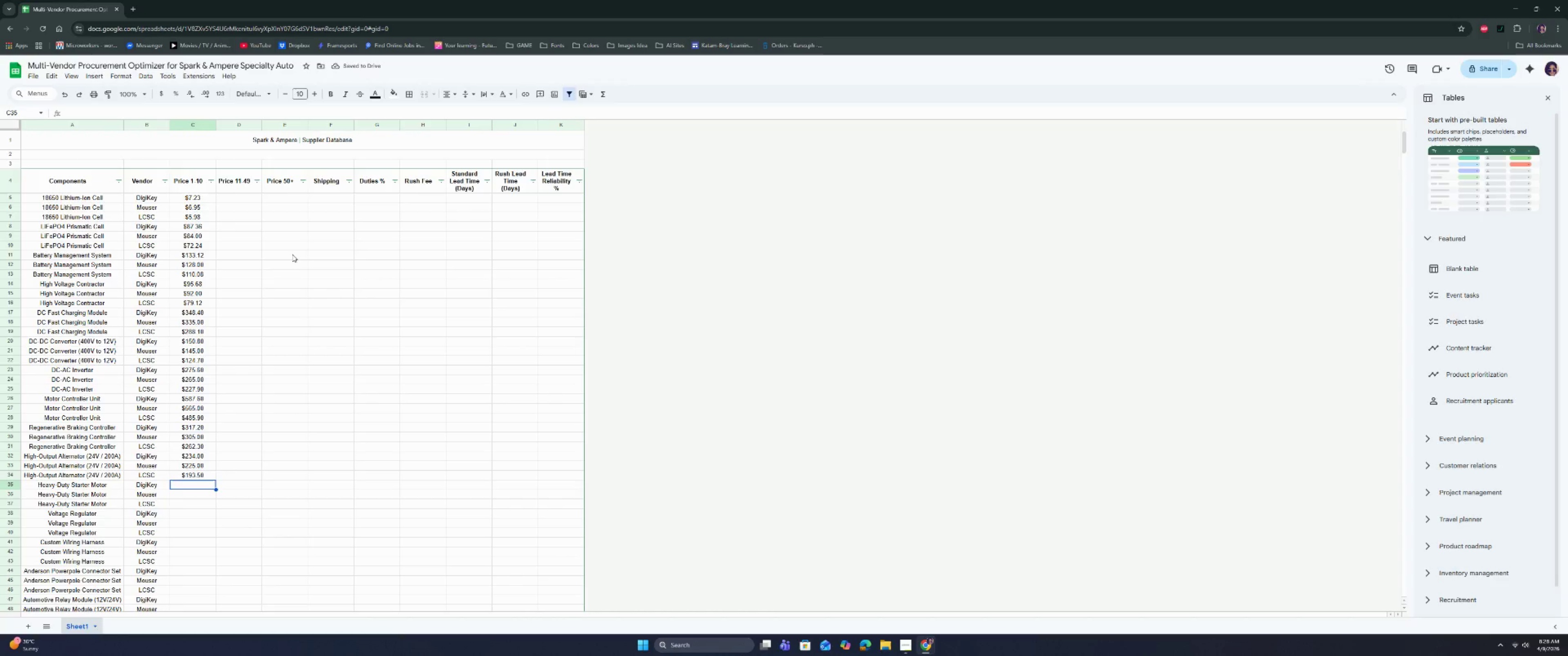 
type(189.28)
 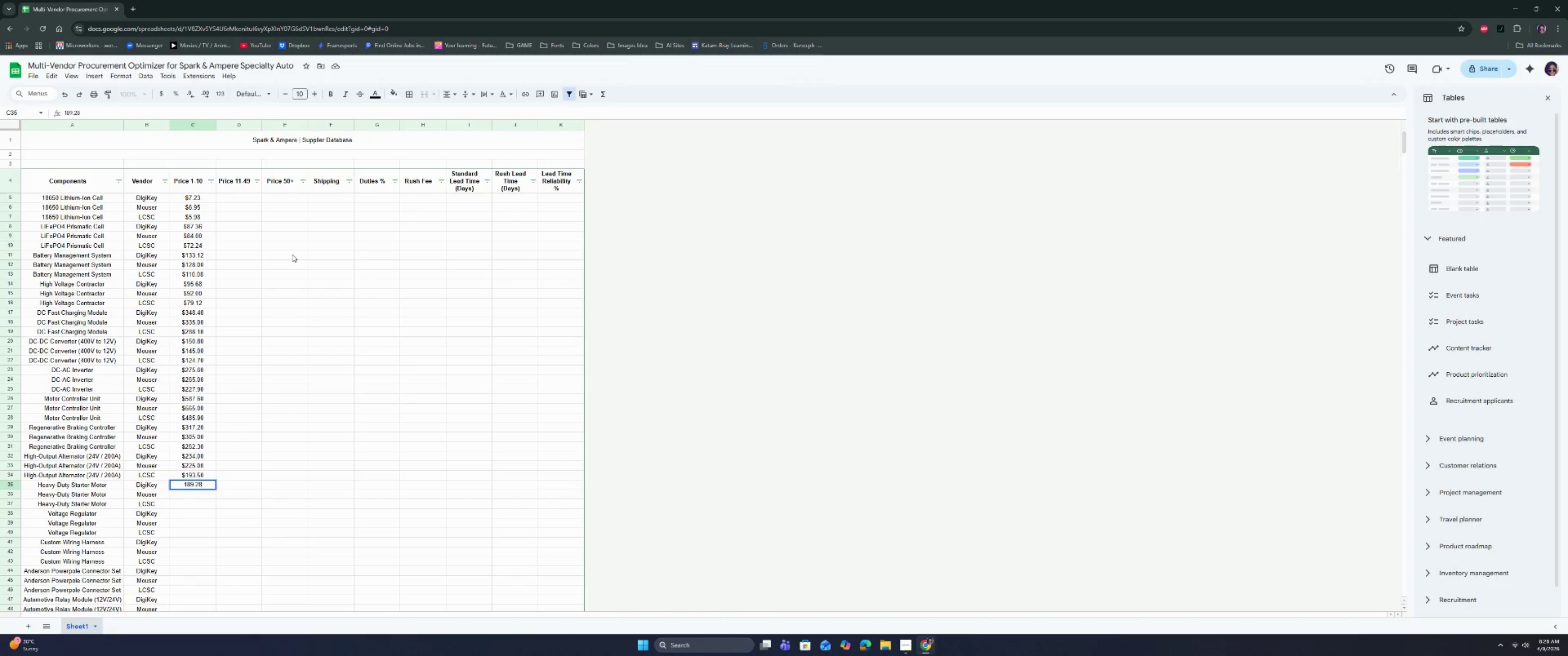 
key(Enter)
 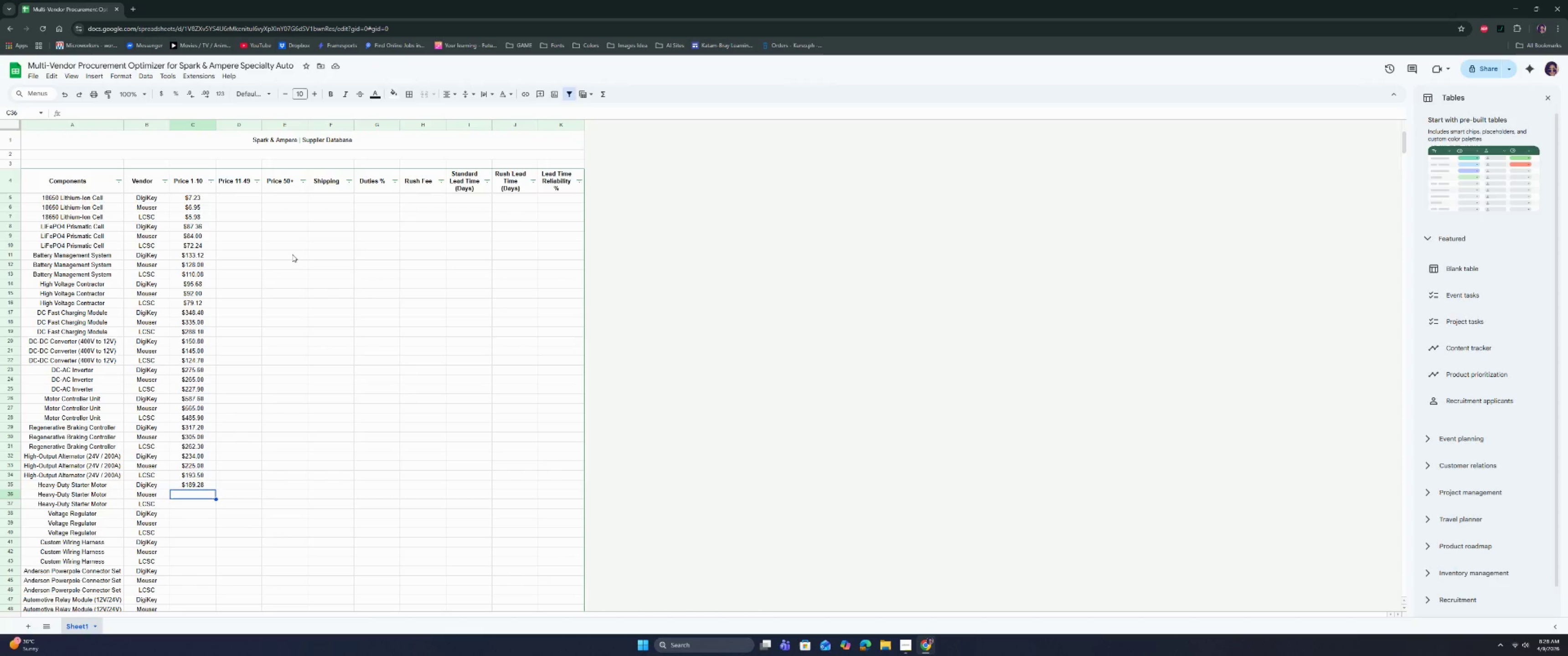 
wait(10.33)
 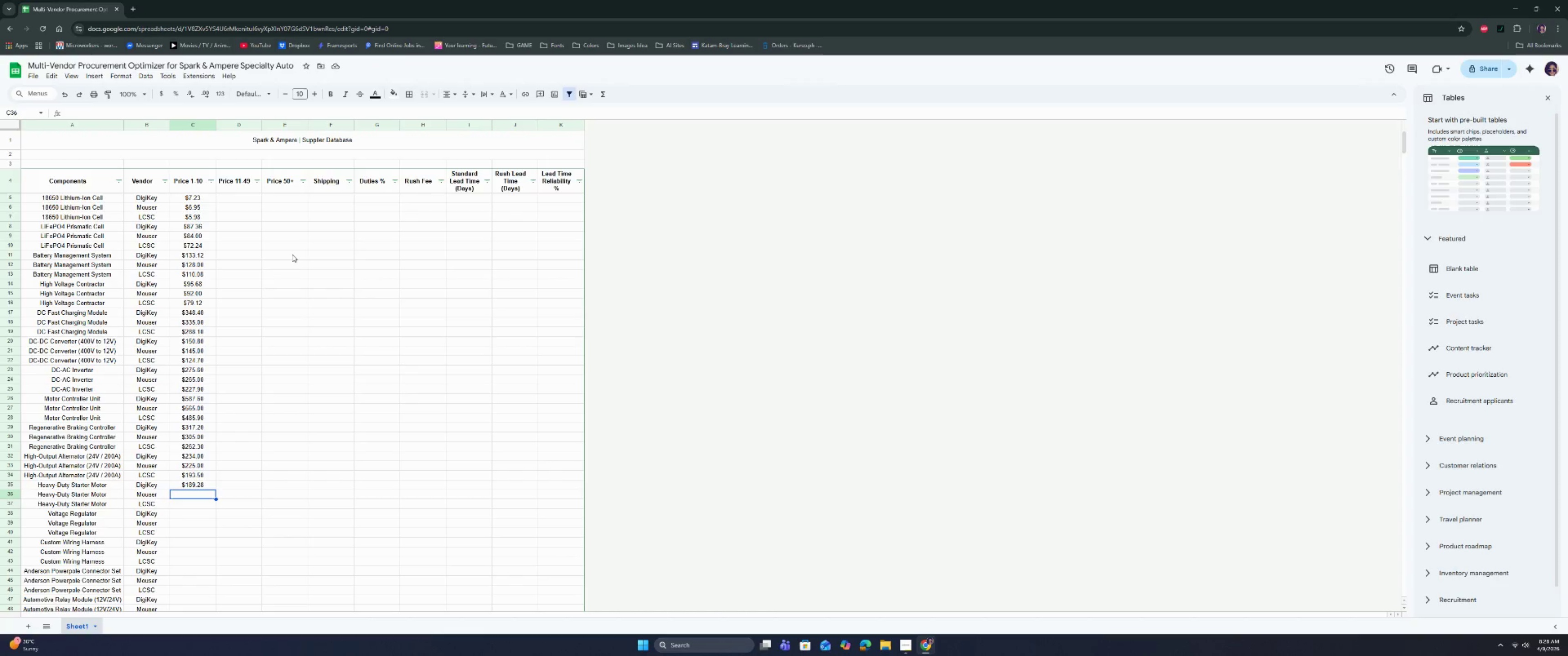 
type(167.44)
 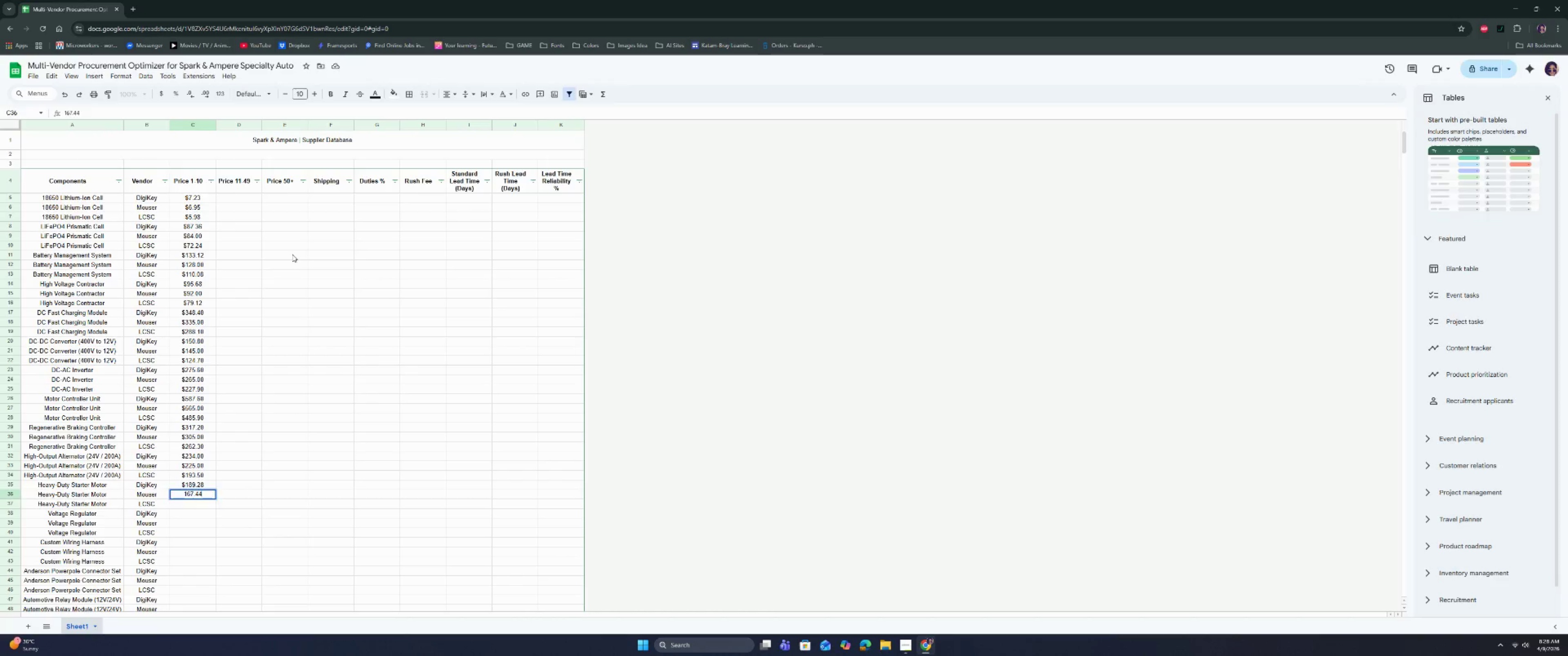 
key(Enter)
 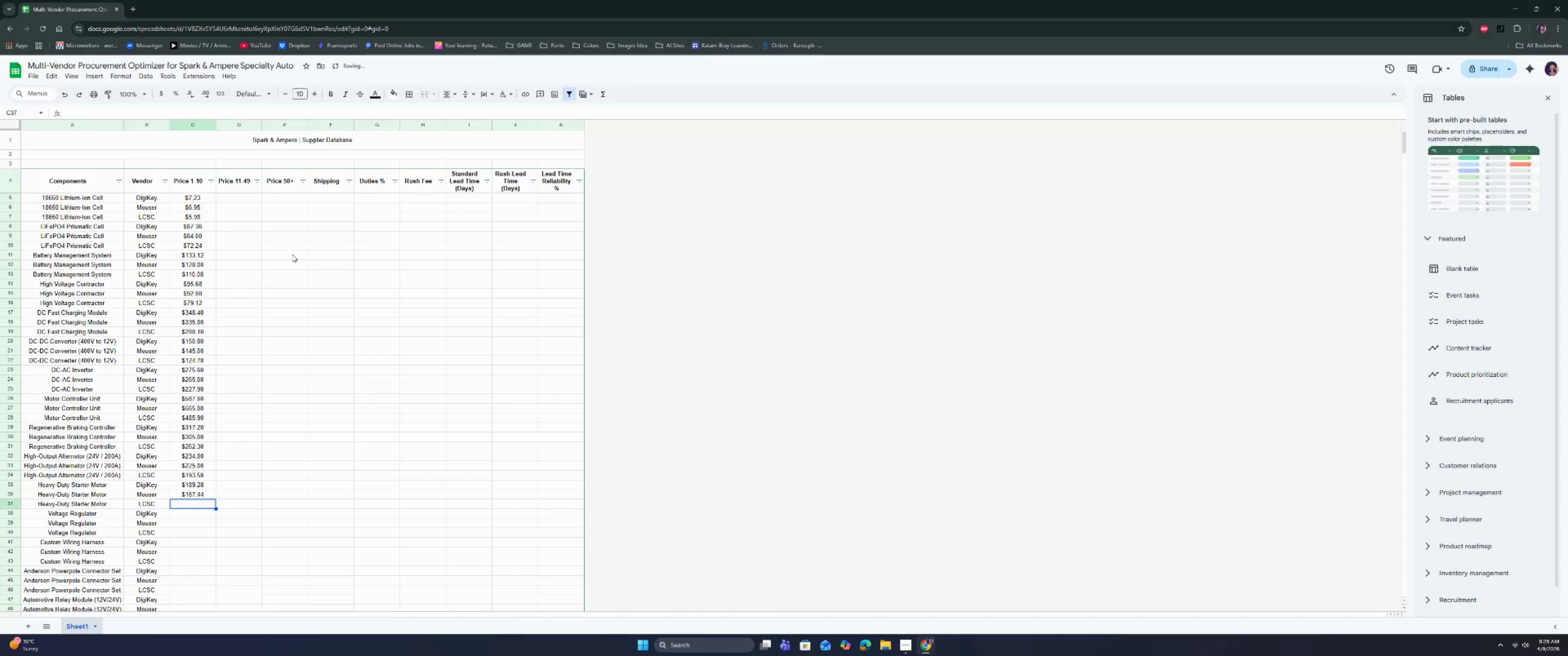 
type(144)
 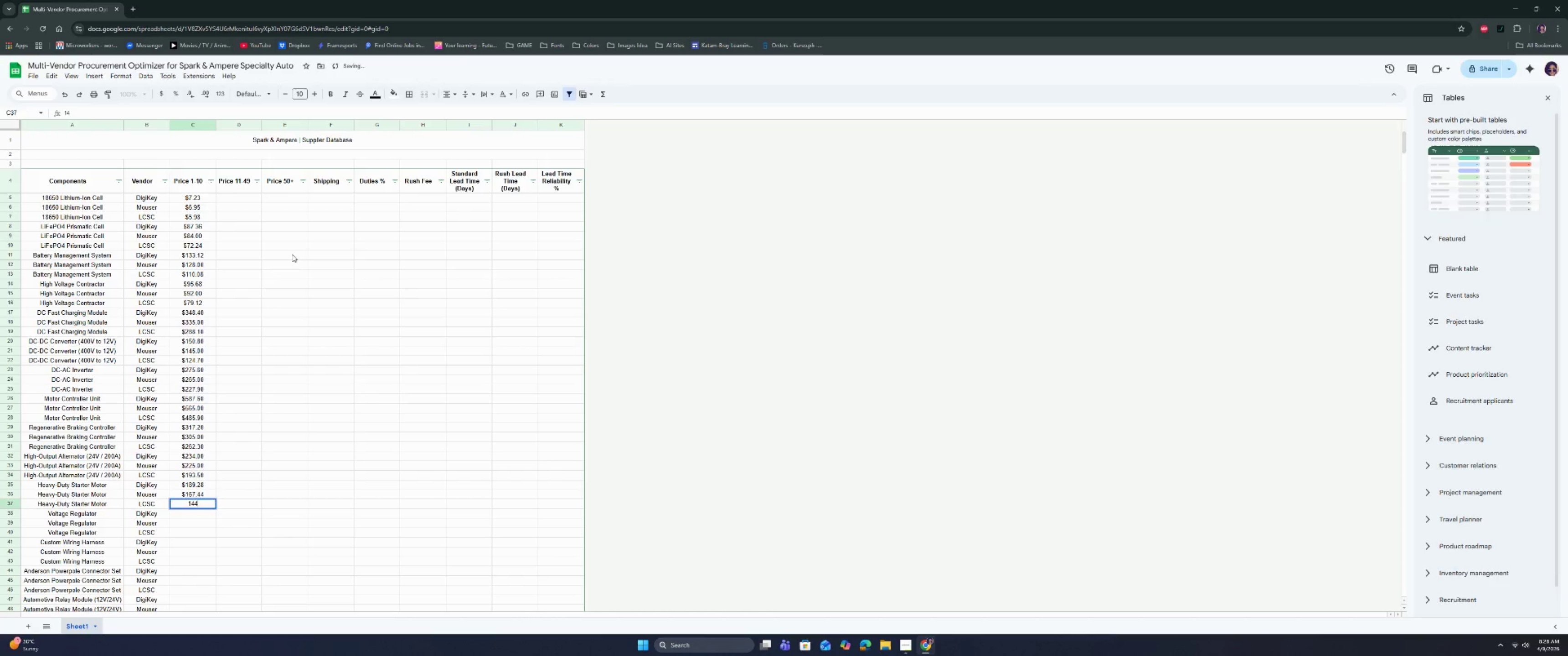 
key(Enter)
 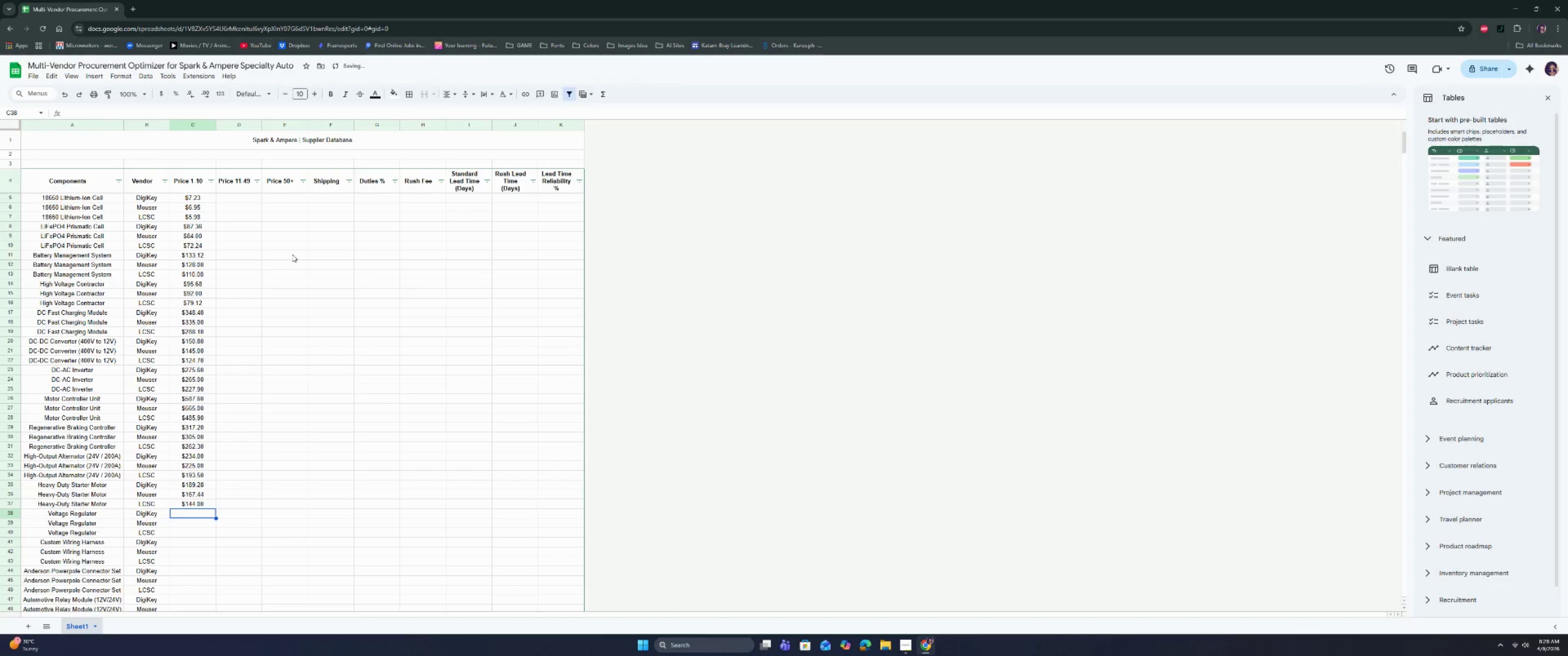 
type(55.49)
 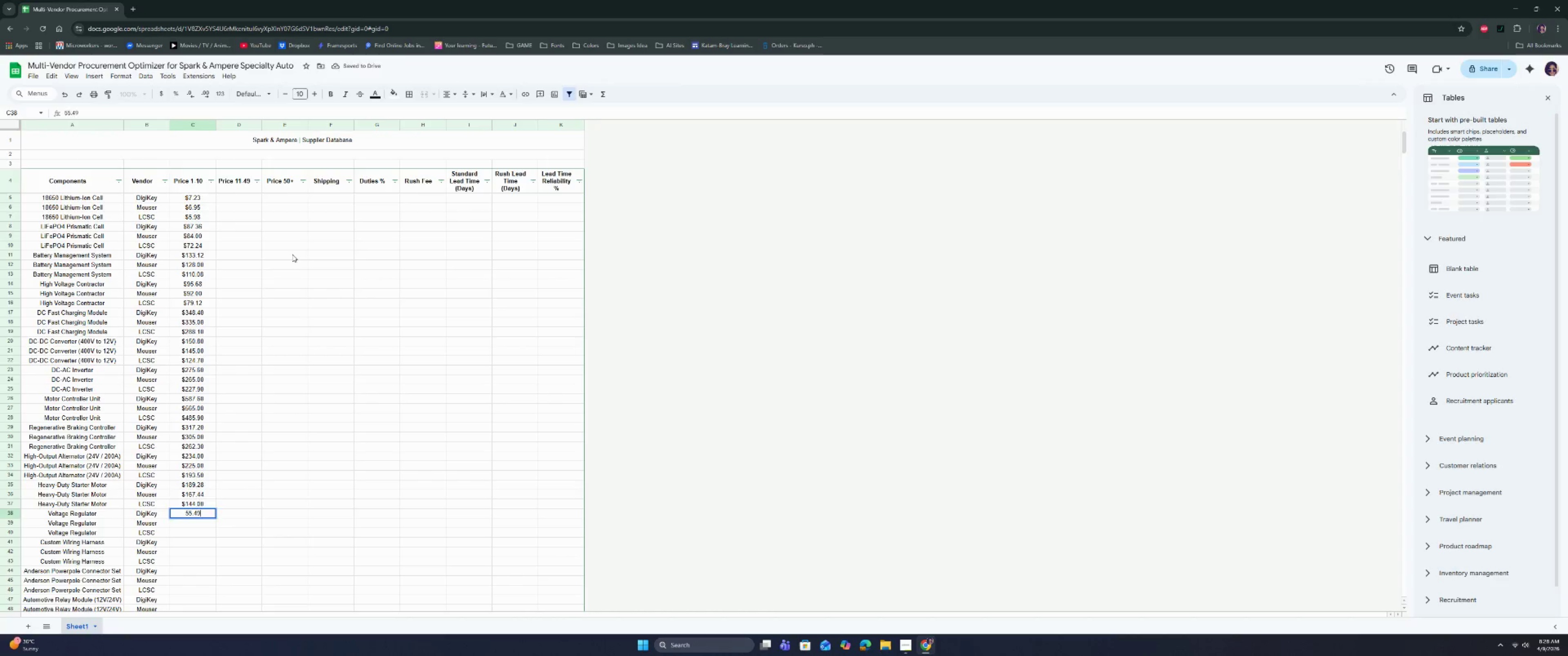 
key(Enter)
 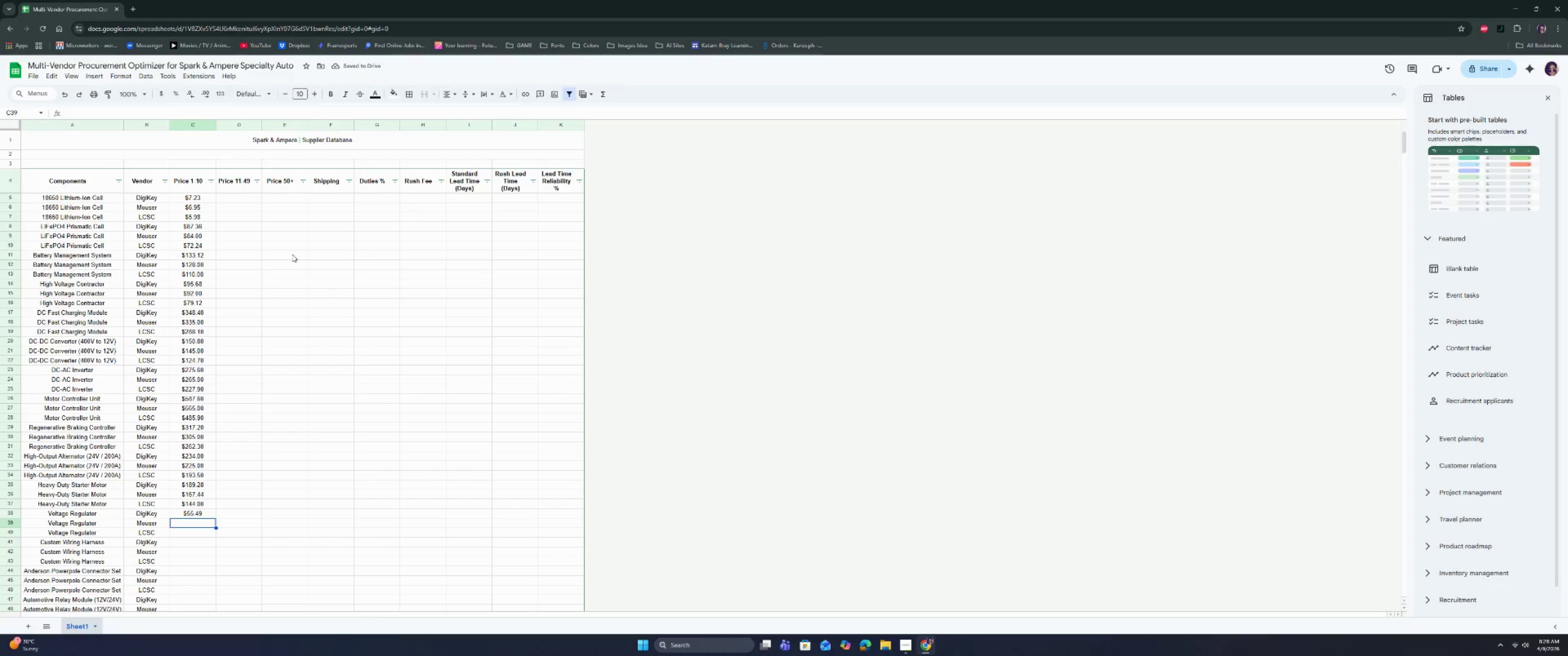 
type(53.36)
 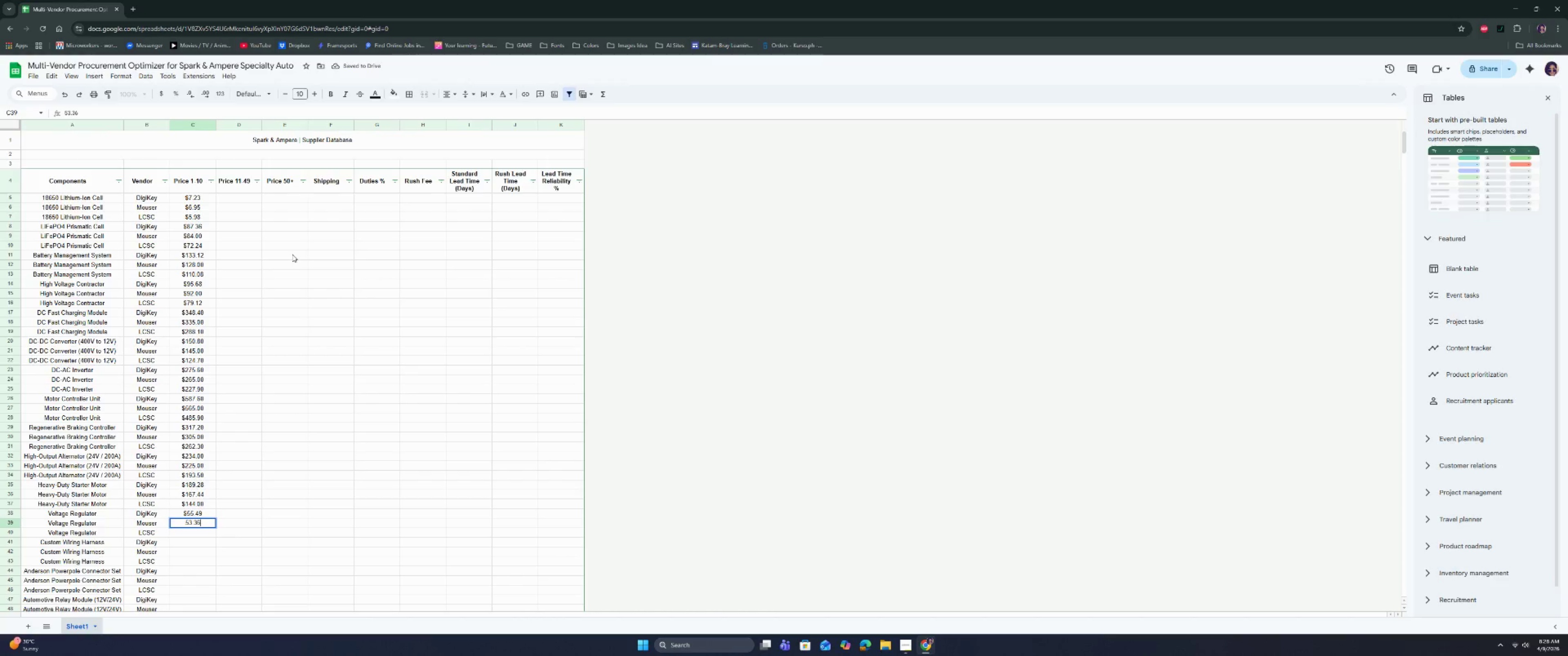 
key(Enter)
 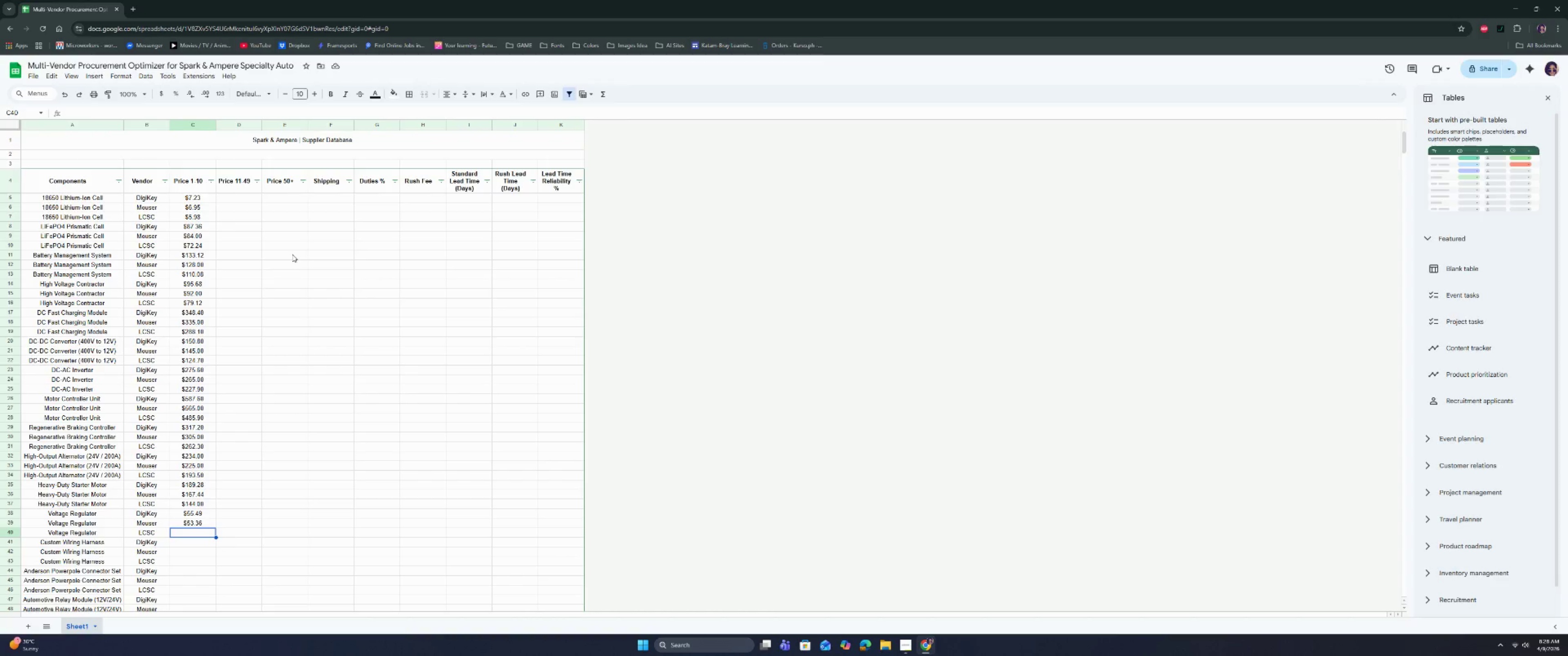 
wait(11.79)
 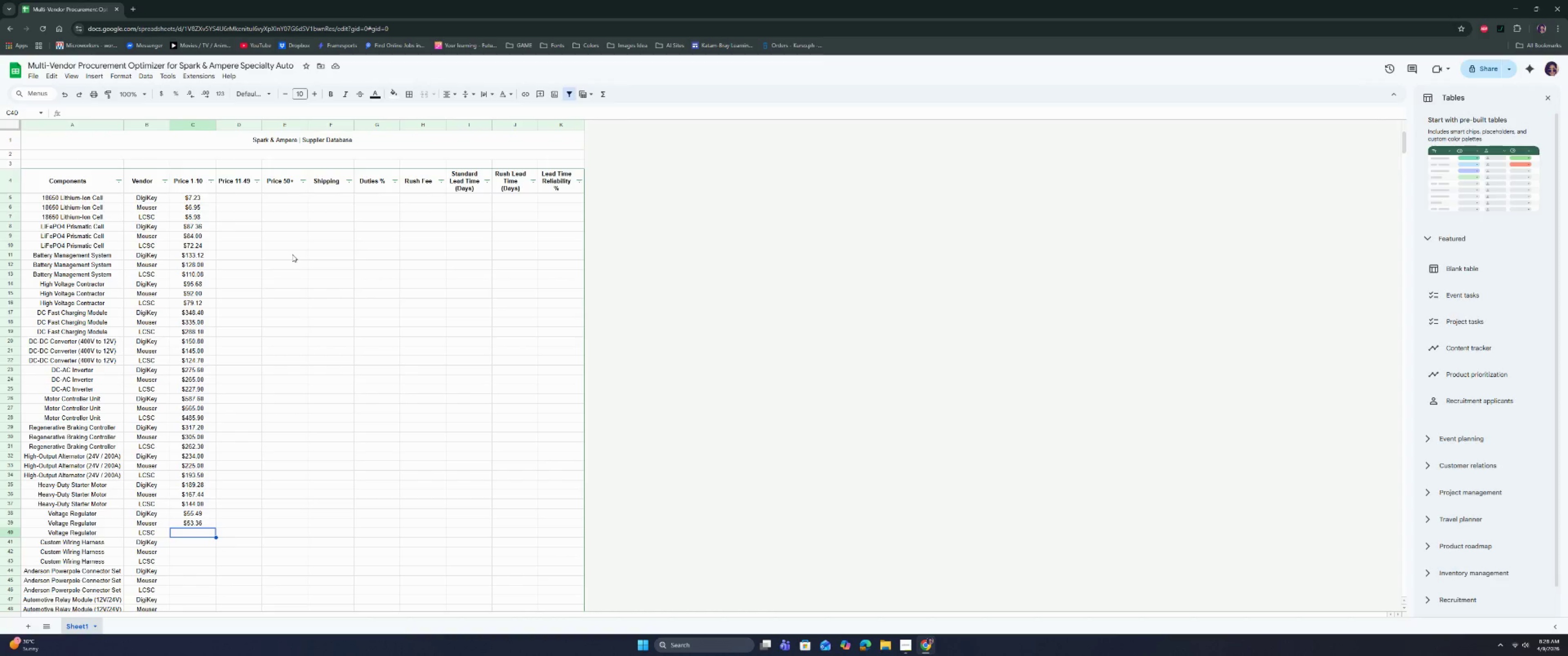 
key(ArrowUp)
 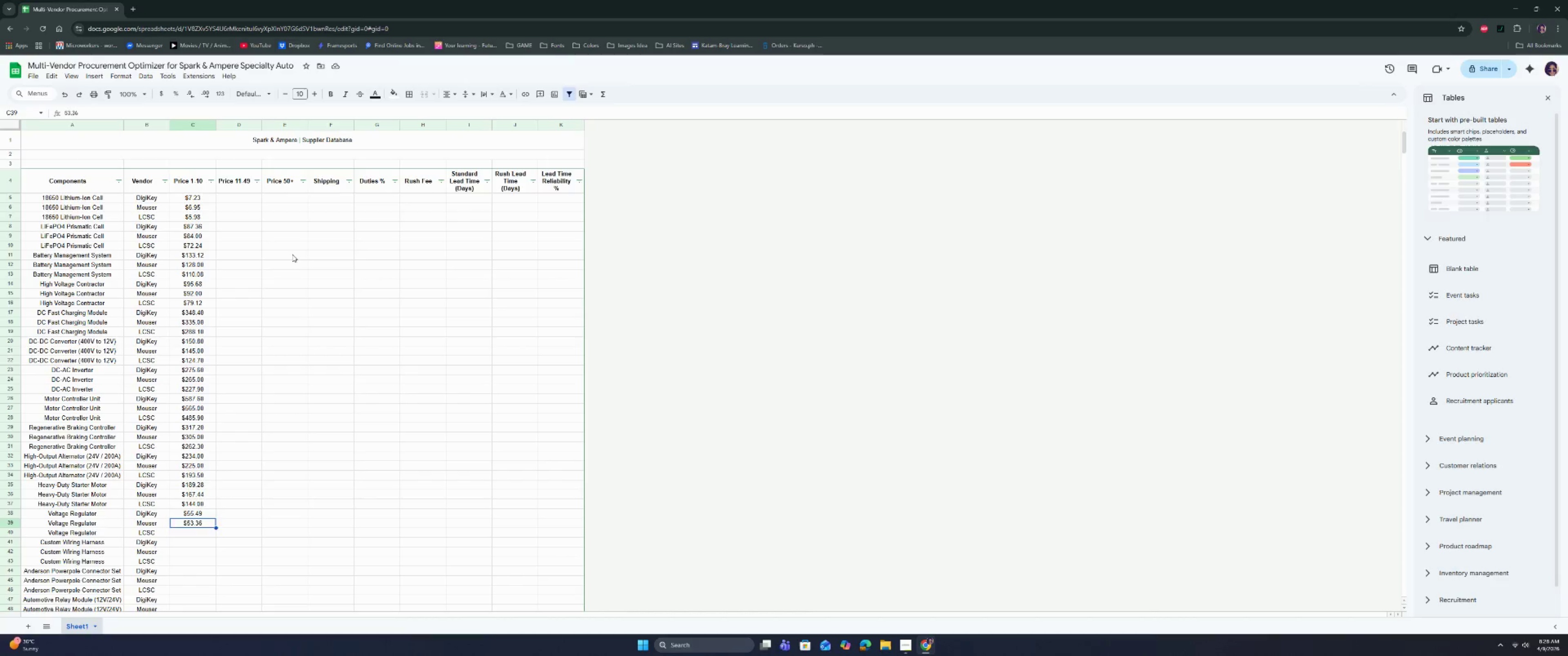 
key(ArrowUp)
 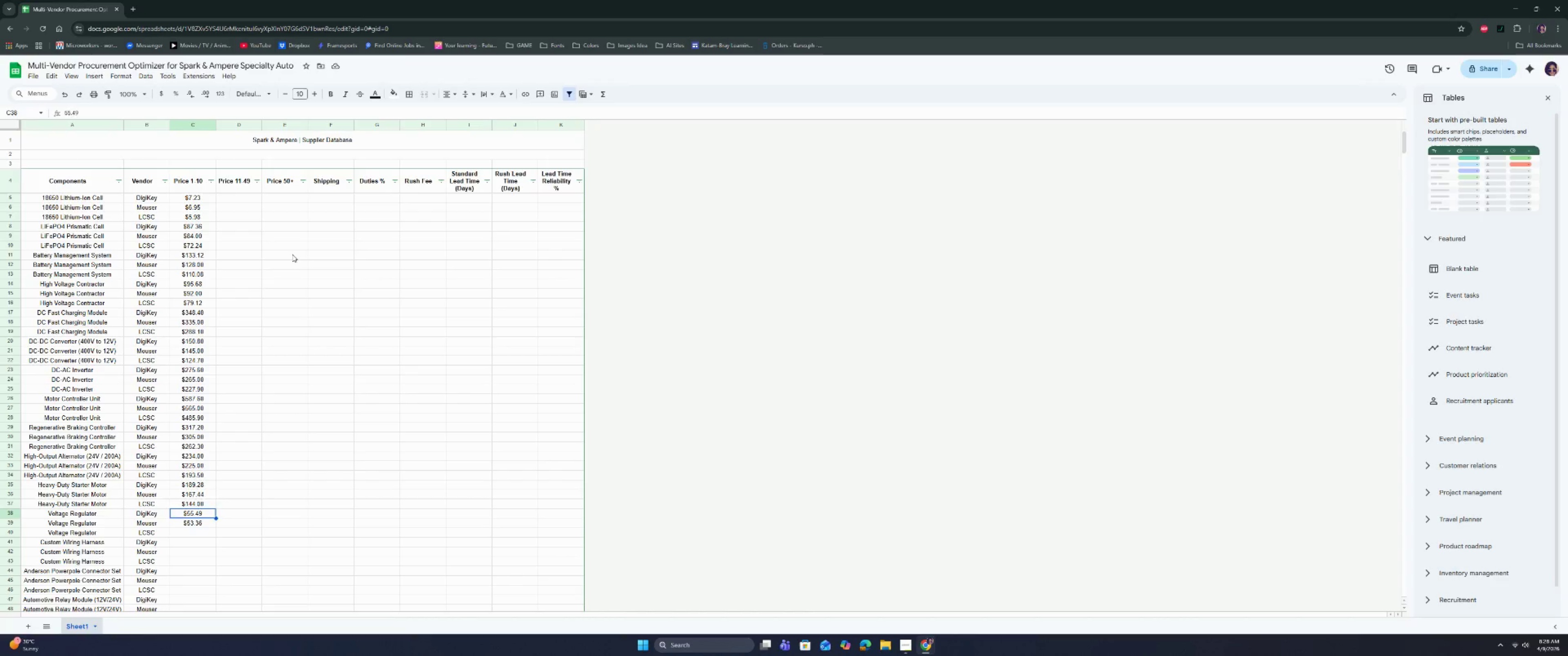 
key(ArrowUp)
 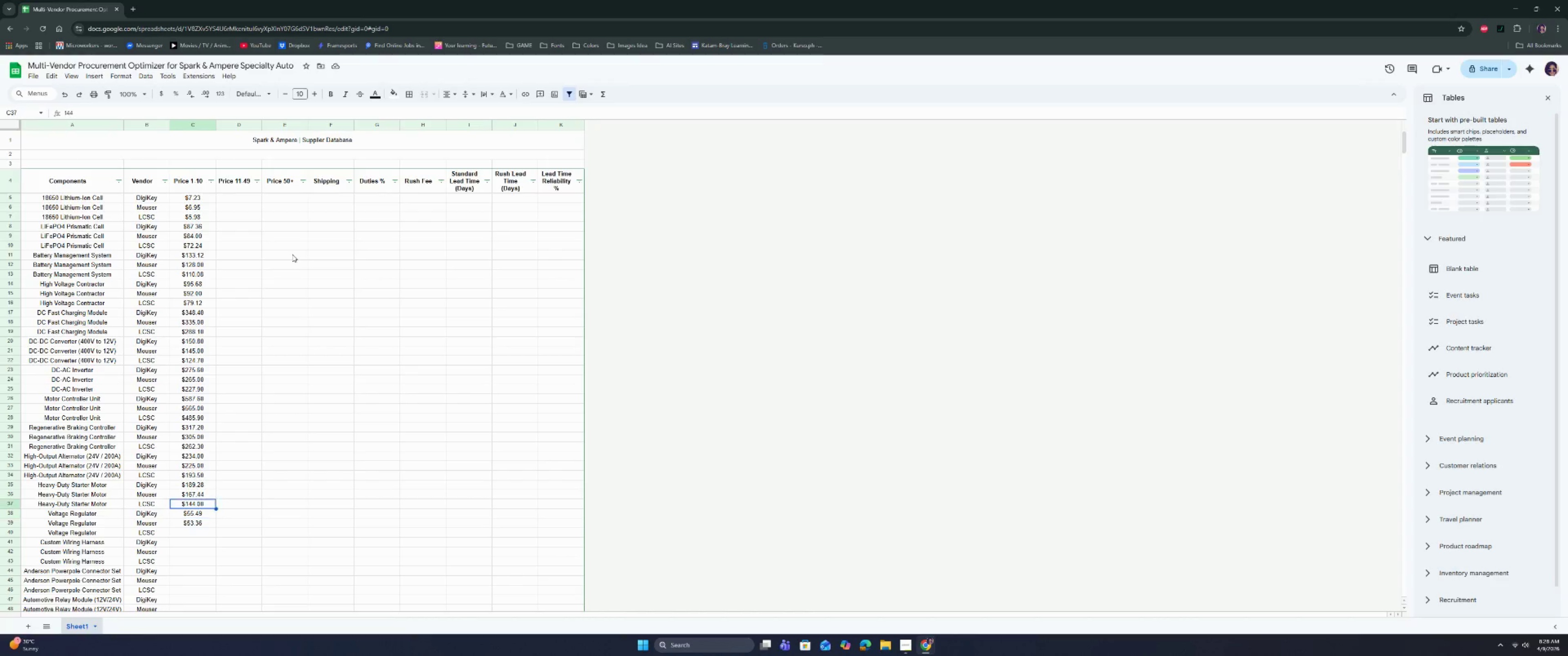 
key(ArrowUp)
 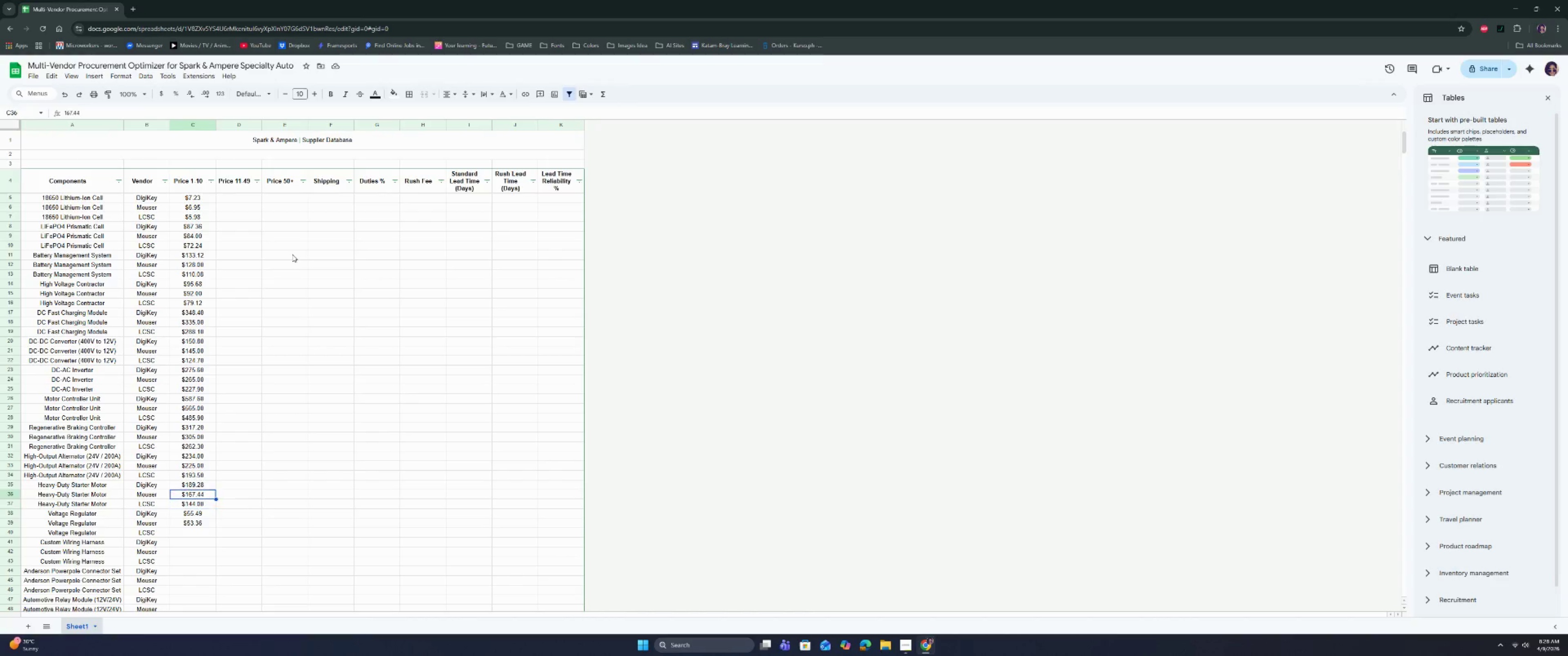 
key(ArrowUp)
 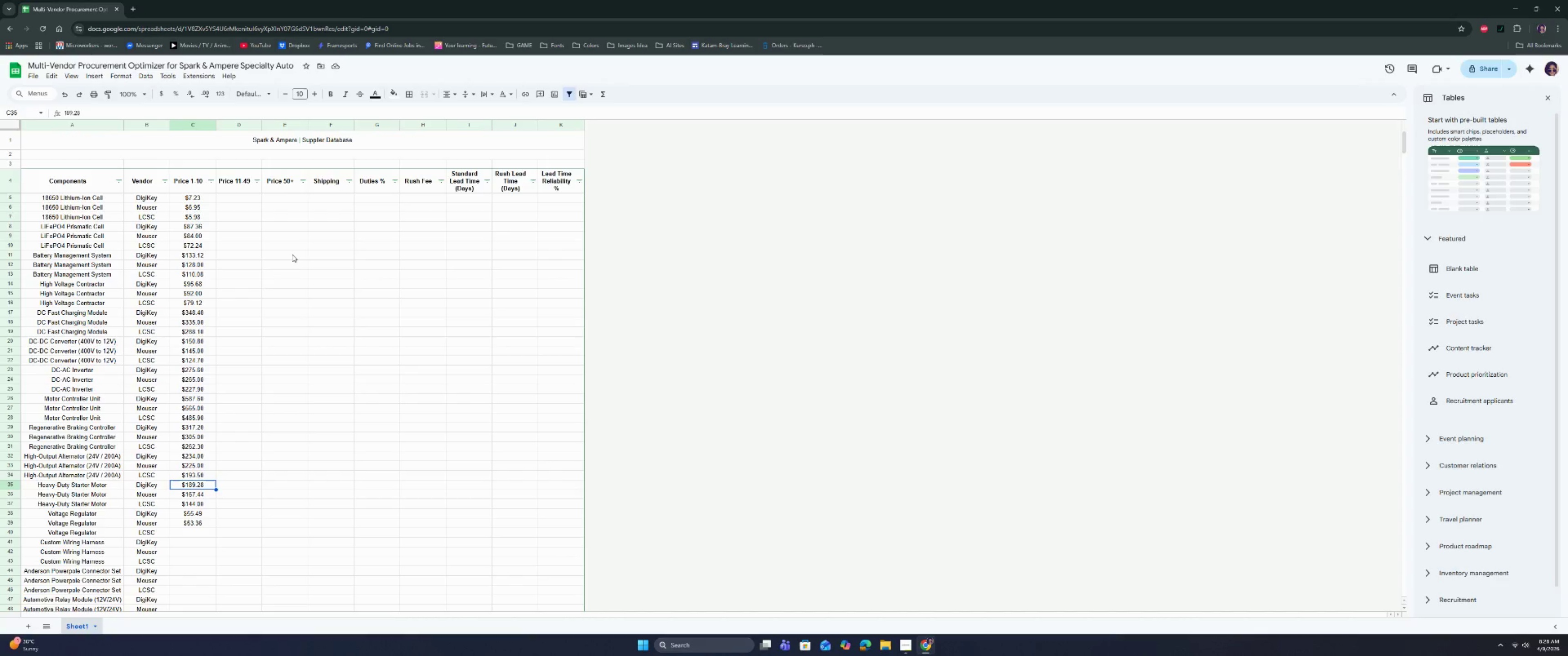 
key(ArrowUp)
 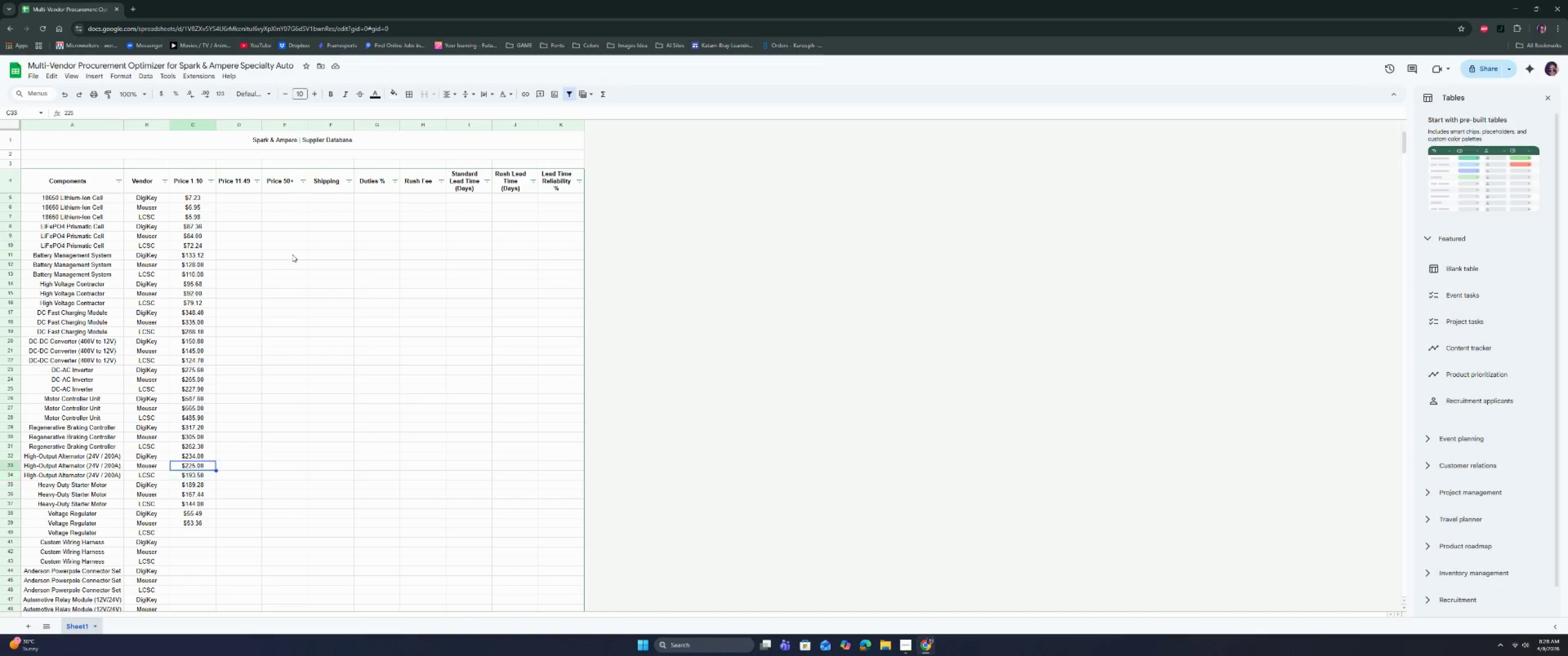 
key(ArrowUp)
 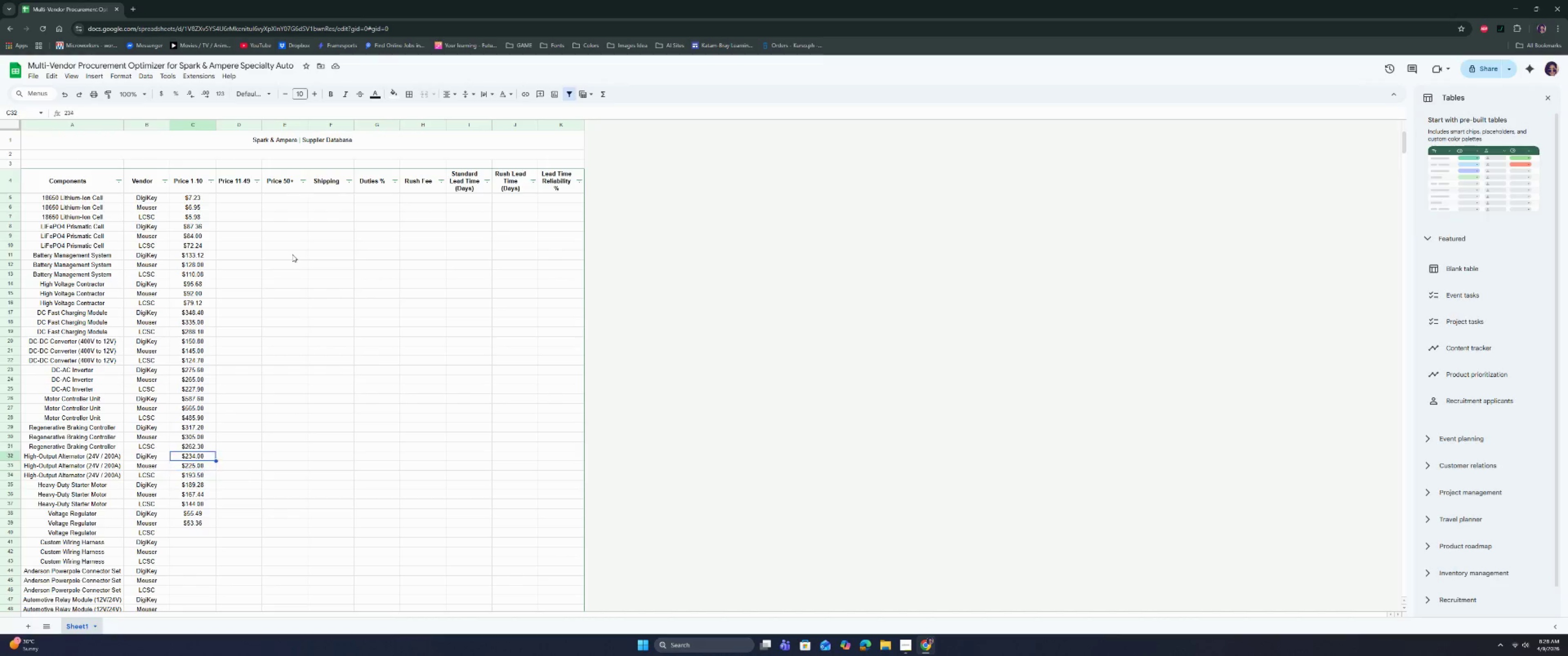 
key(ArrowUp)
 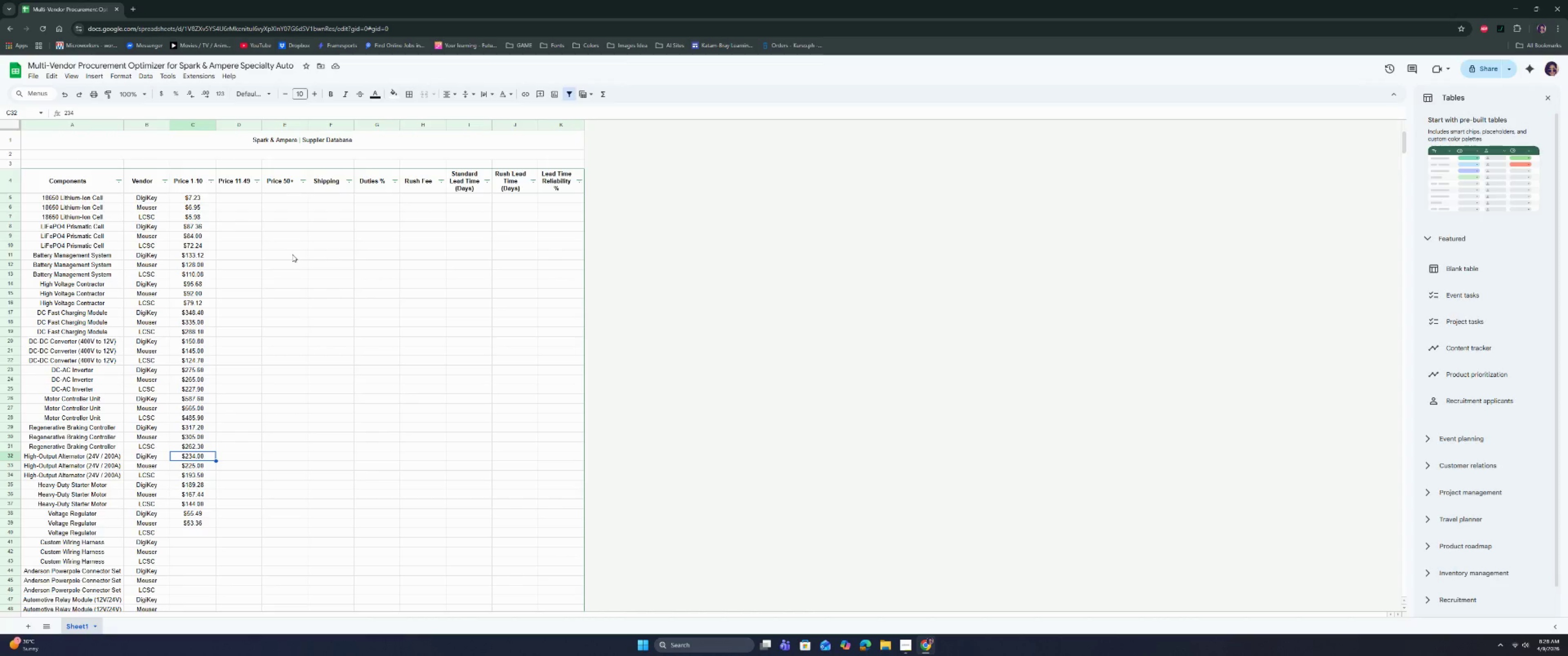 
key(ArrowDown)
 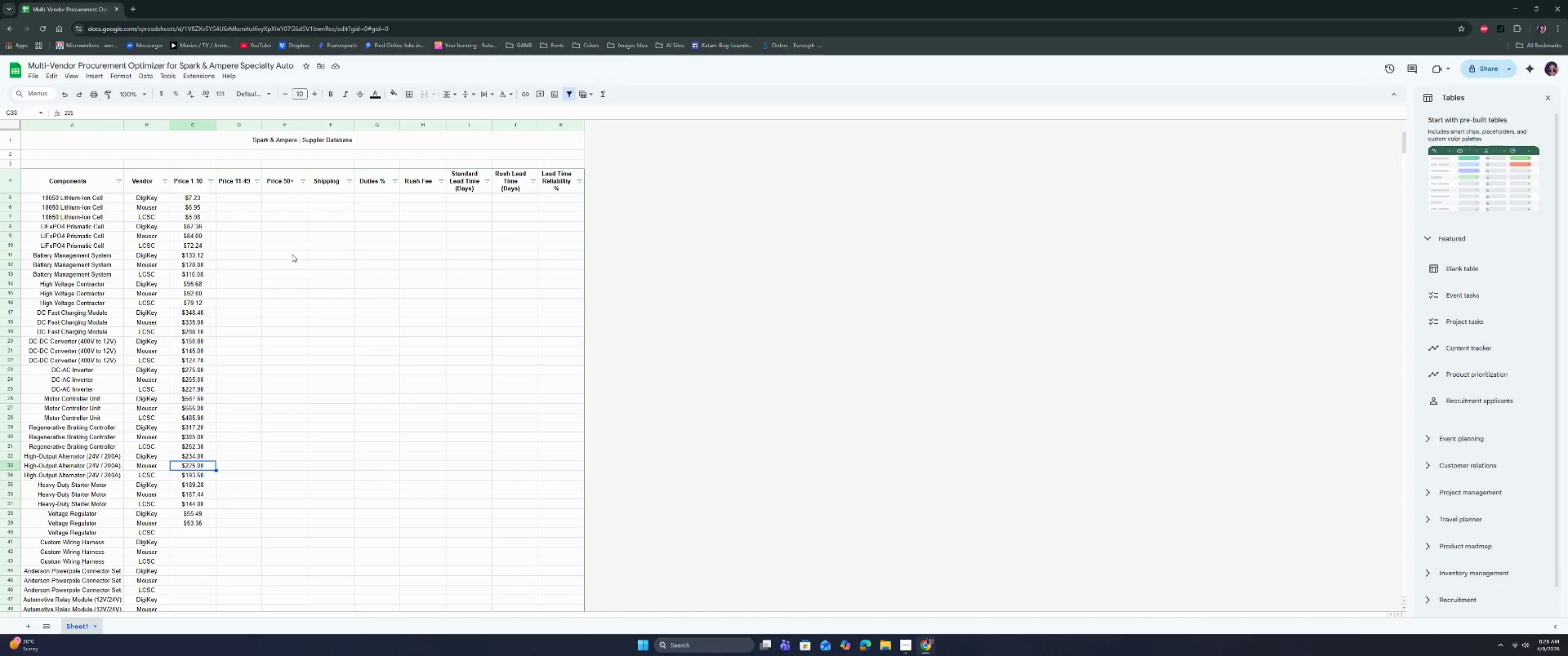 
key(ArrowDown)
 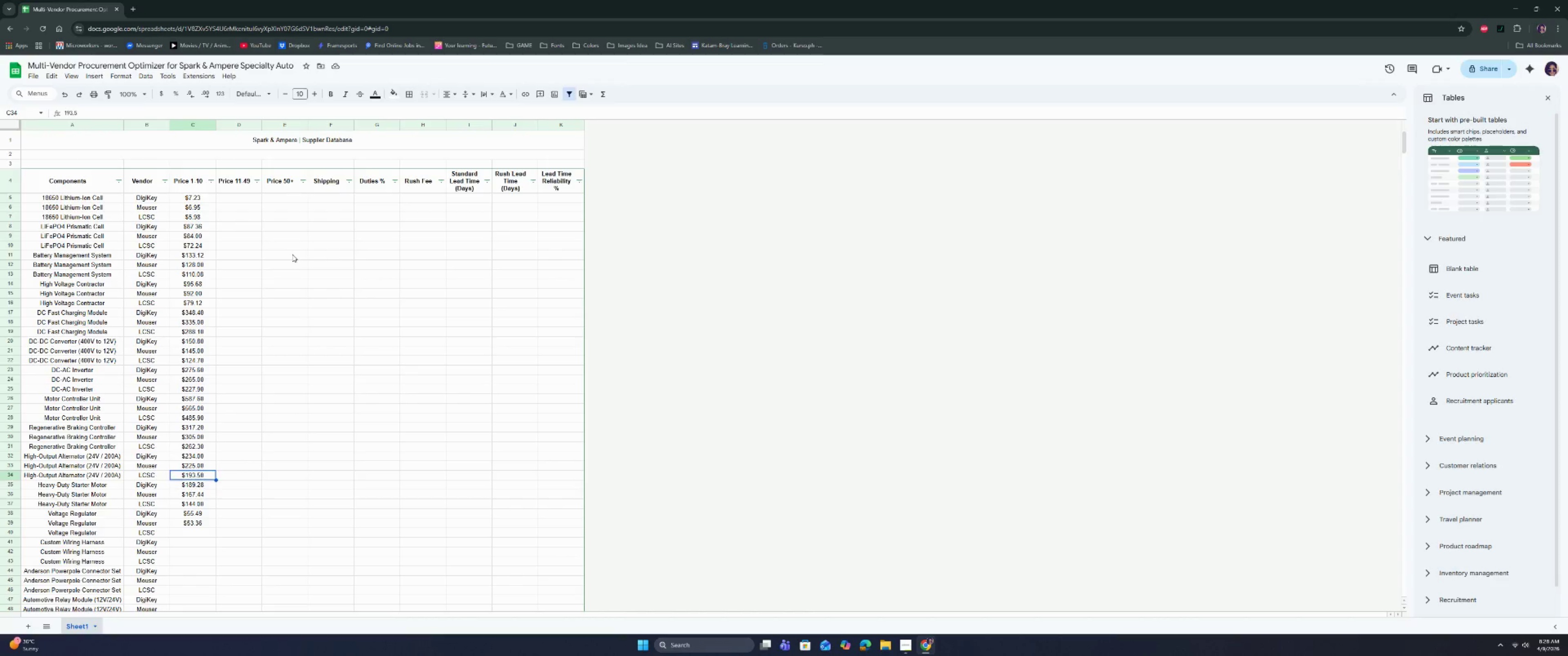 
key(ArrowDown)
 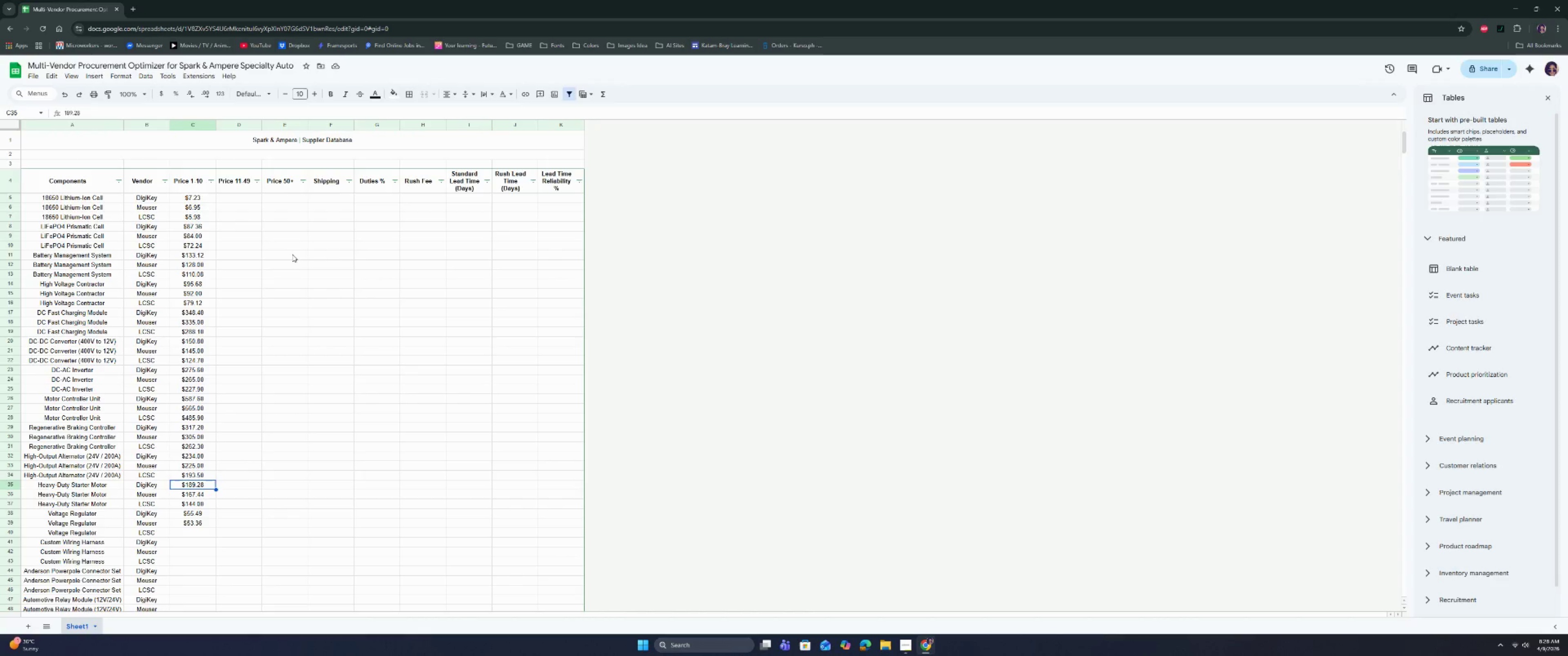 
key(ArrowDown)
 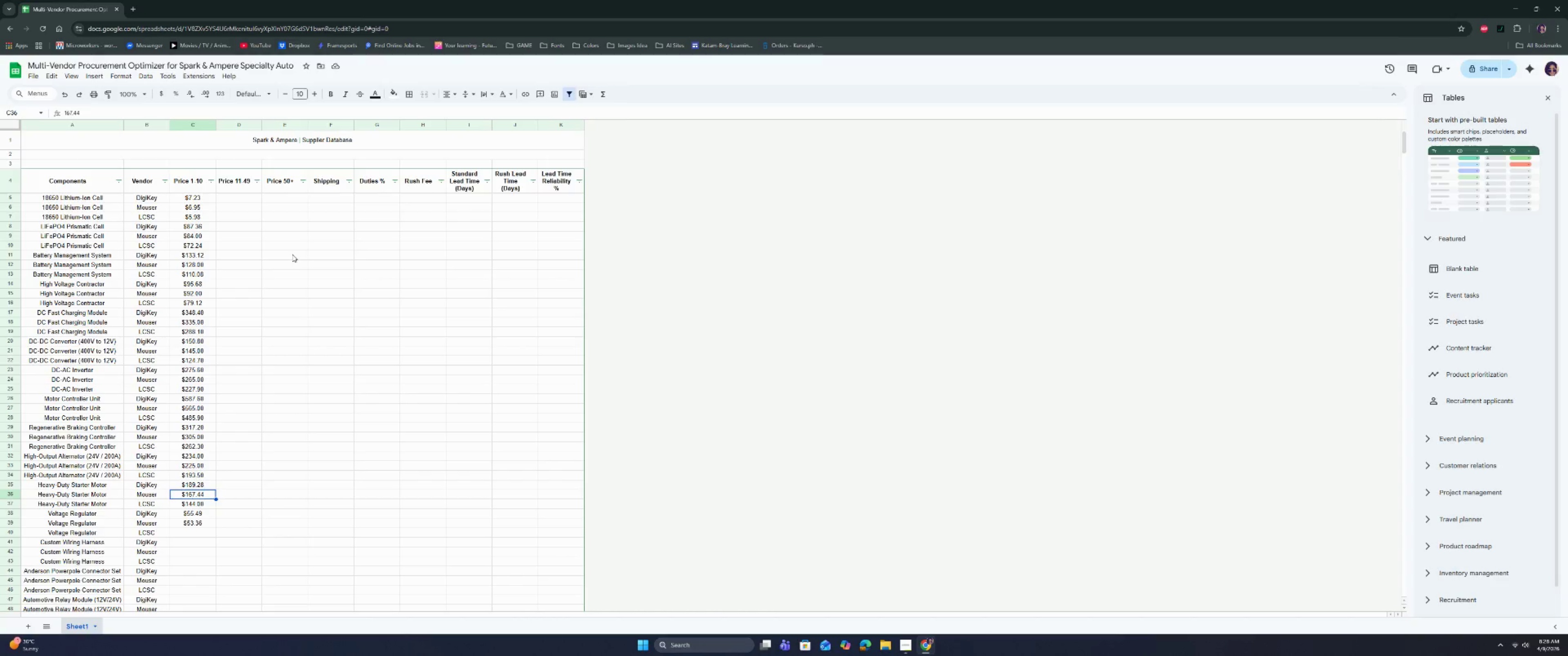 
type(182)
 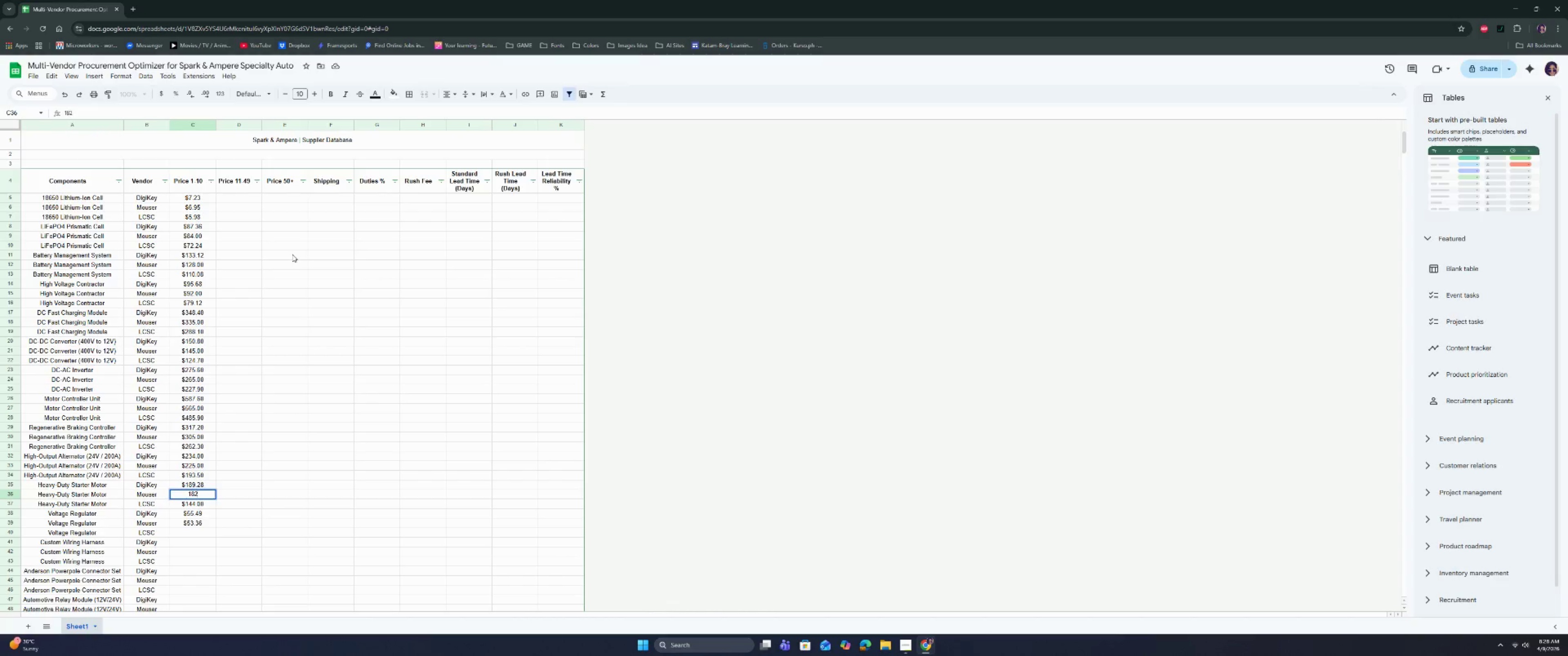 
key(Enter)
 